 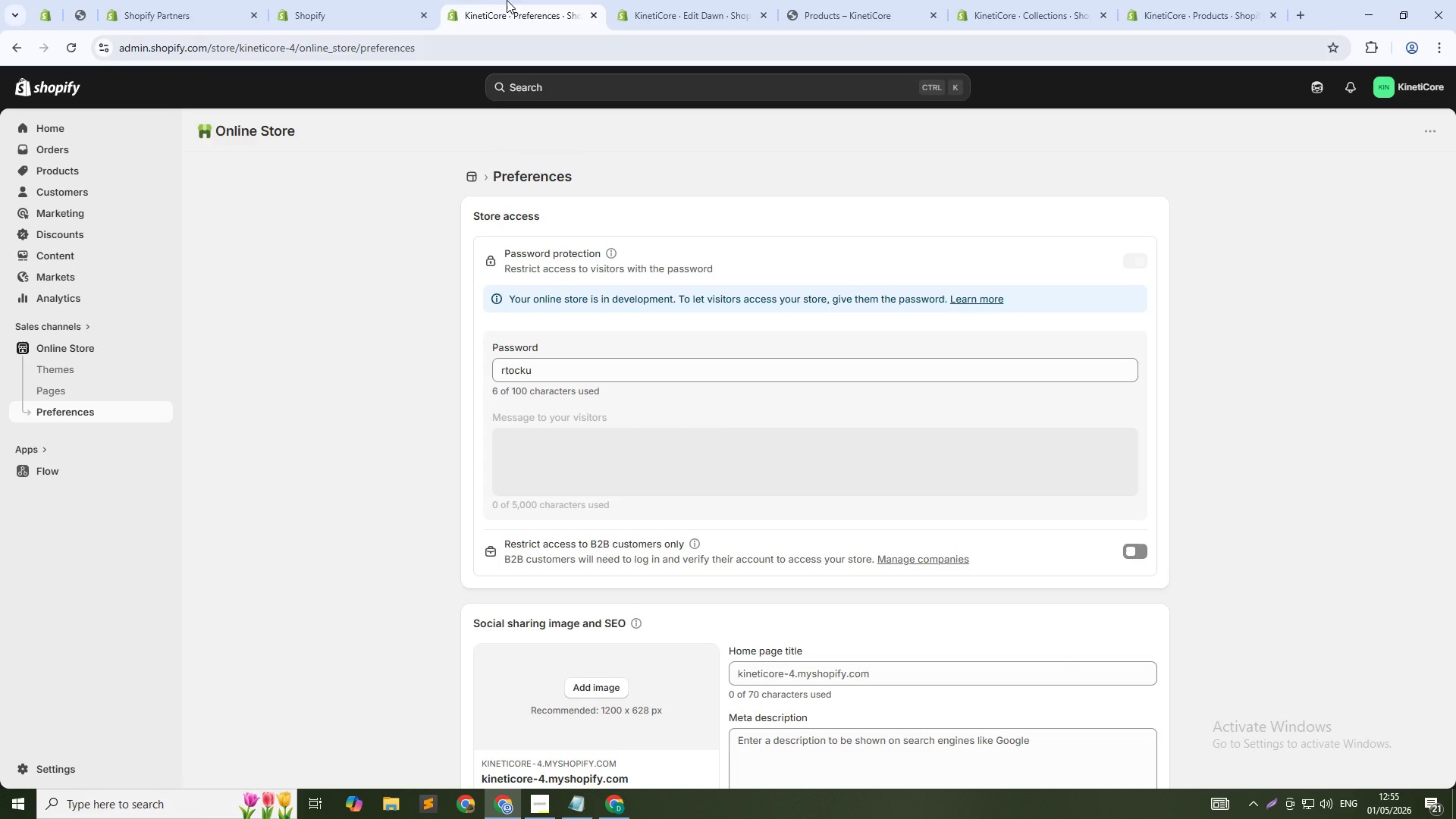 
left_click([682, 0])
 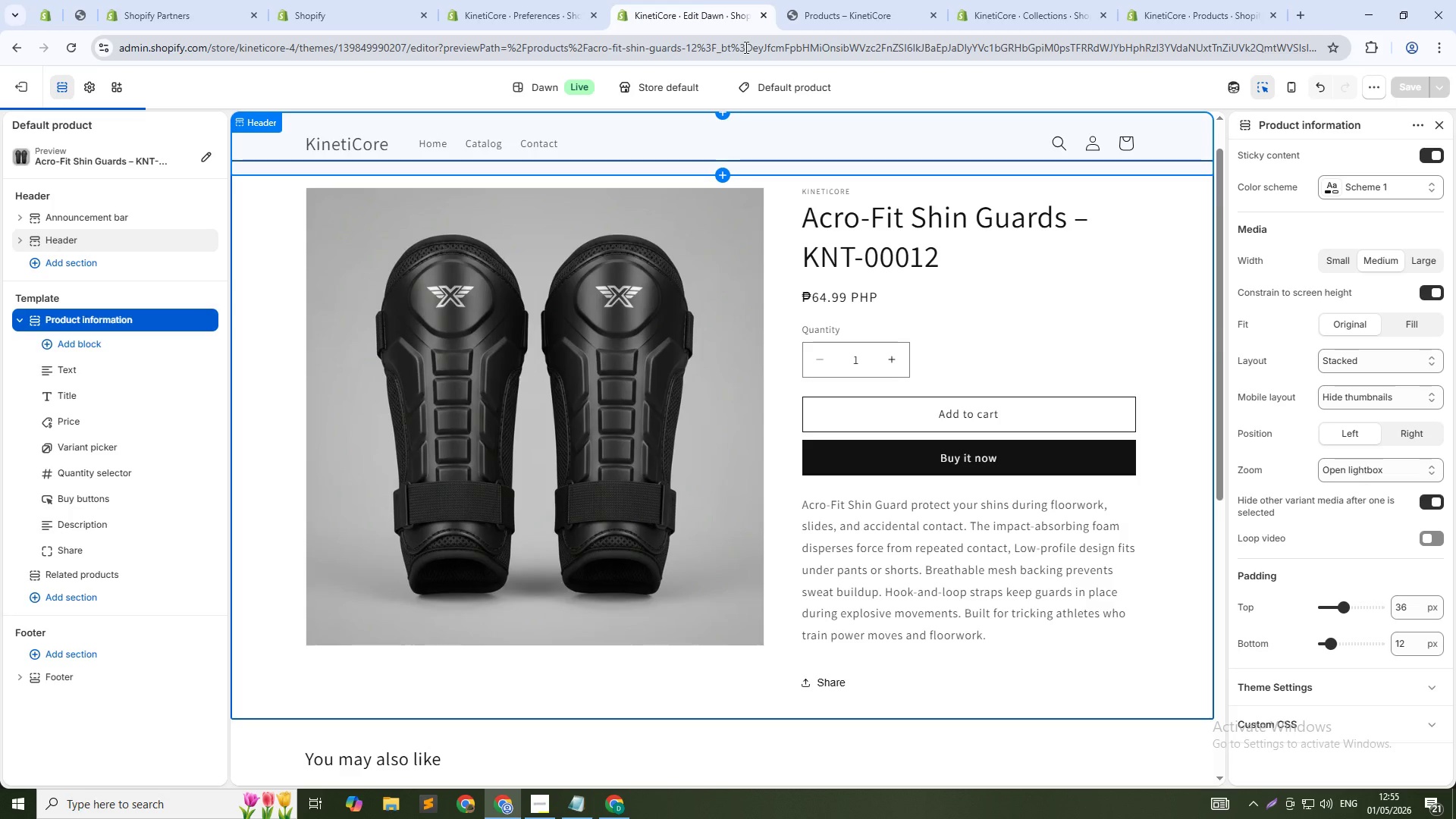 
left_click([745, 47])
 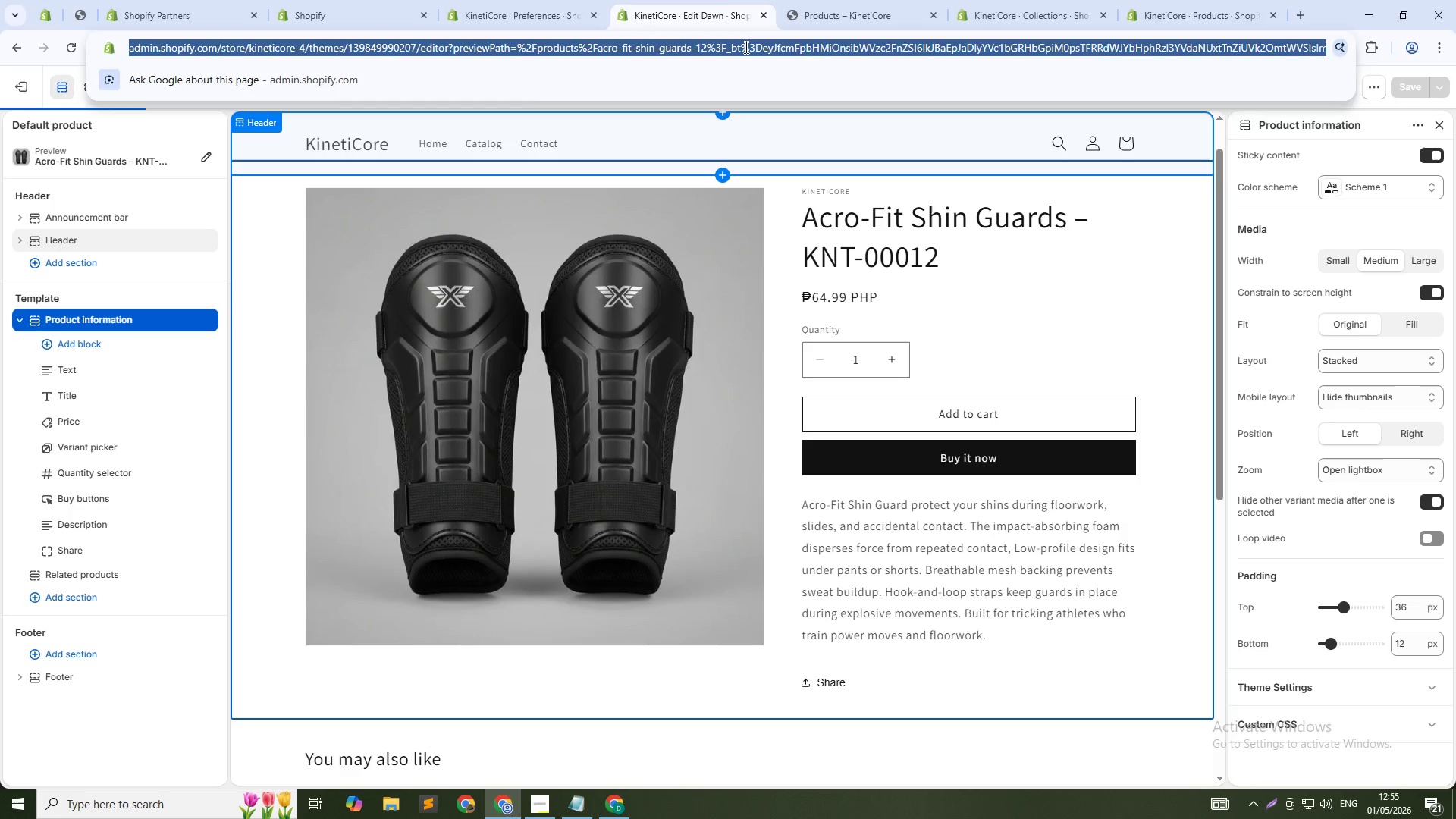 
key(NumpadEnter)
 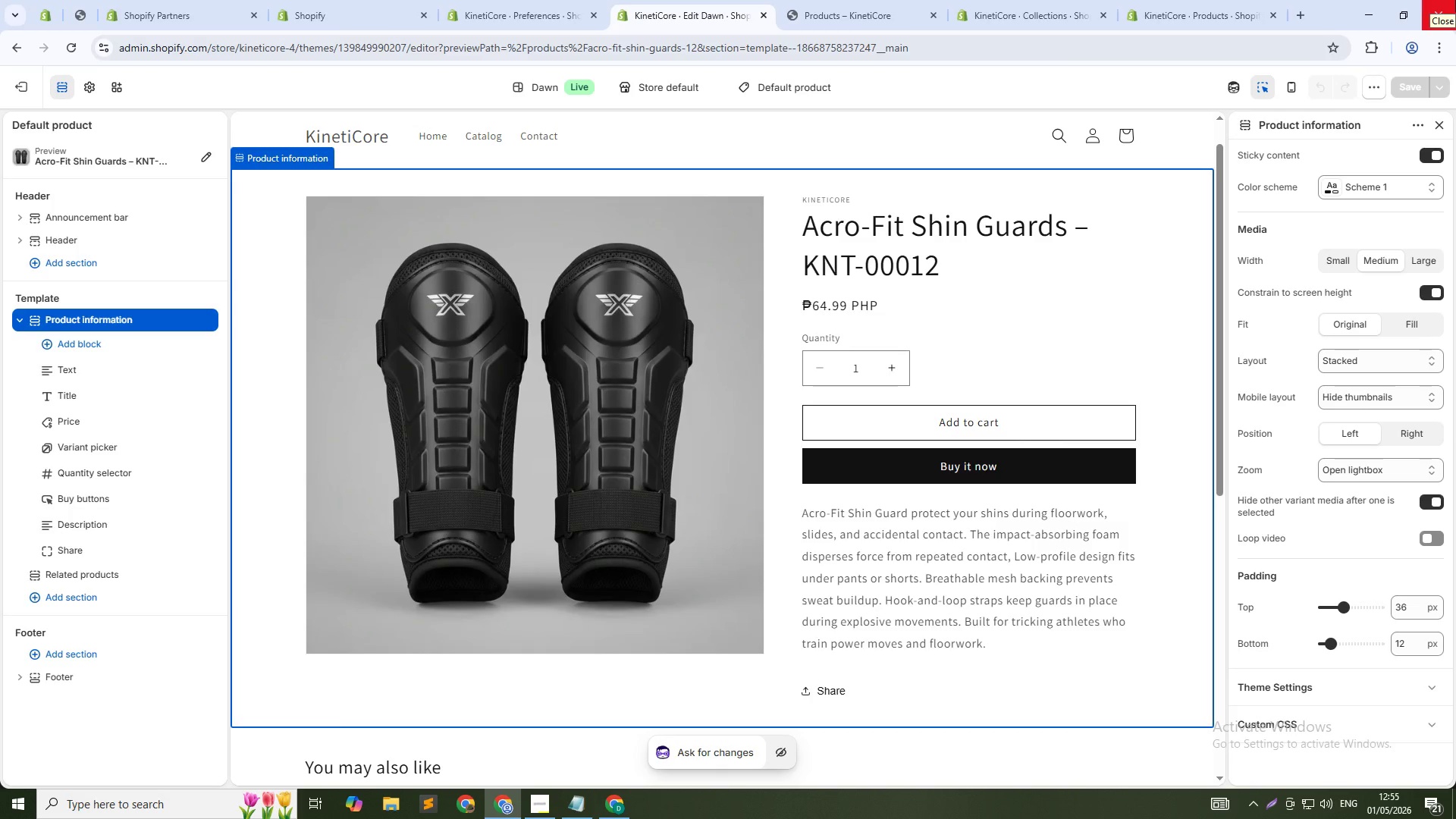 
wait(22.56)
 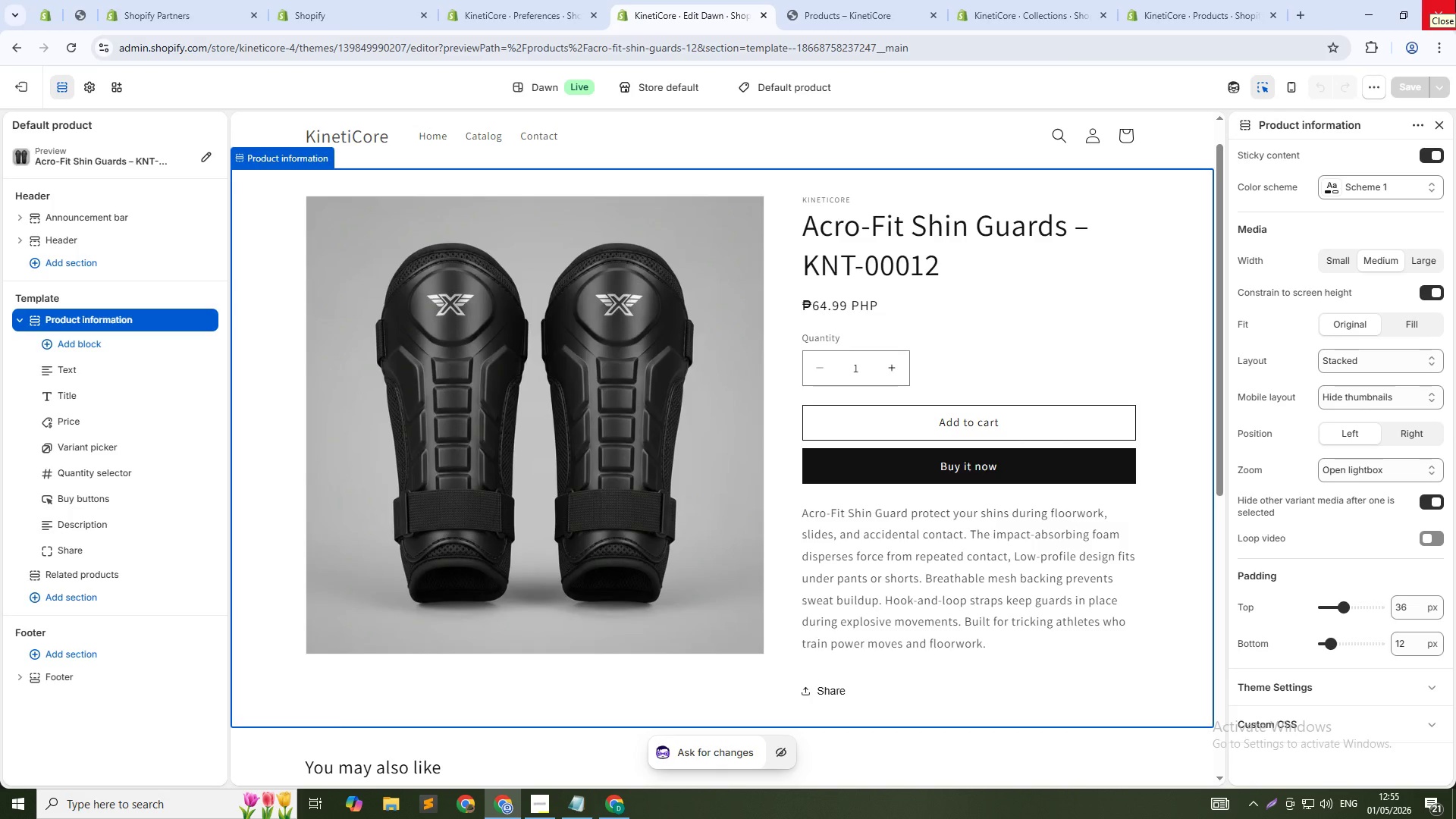 
left_click_drag(start_coordinate=[907, 0], to_coordinate=[902, 0])
 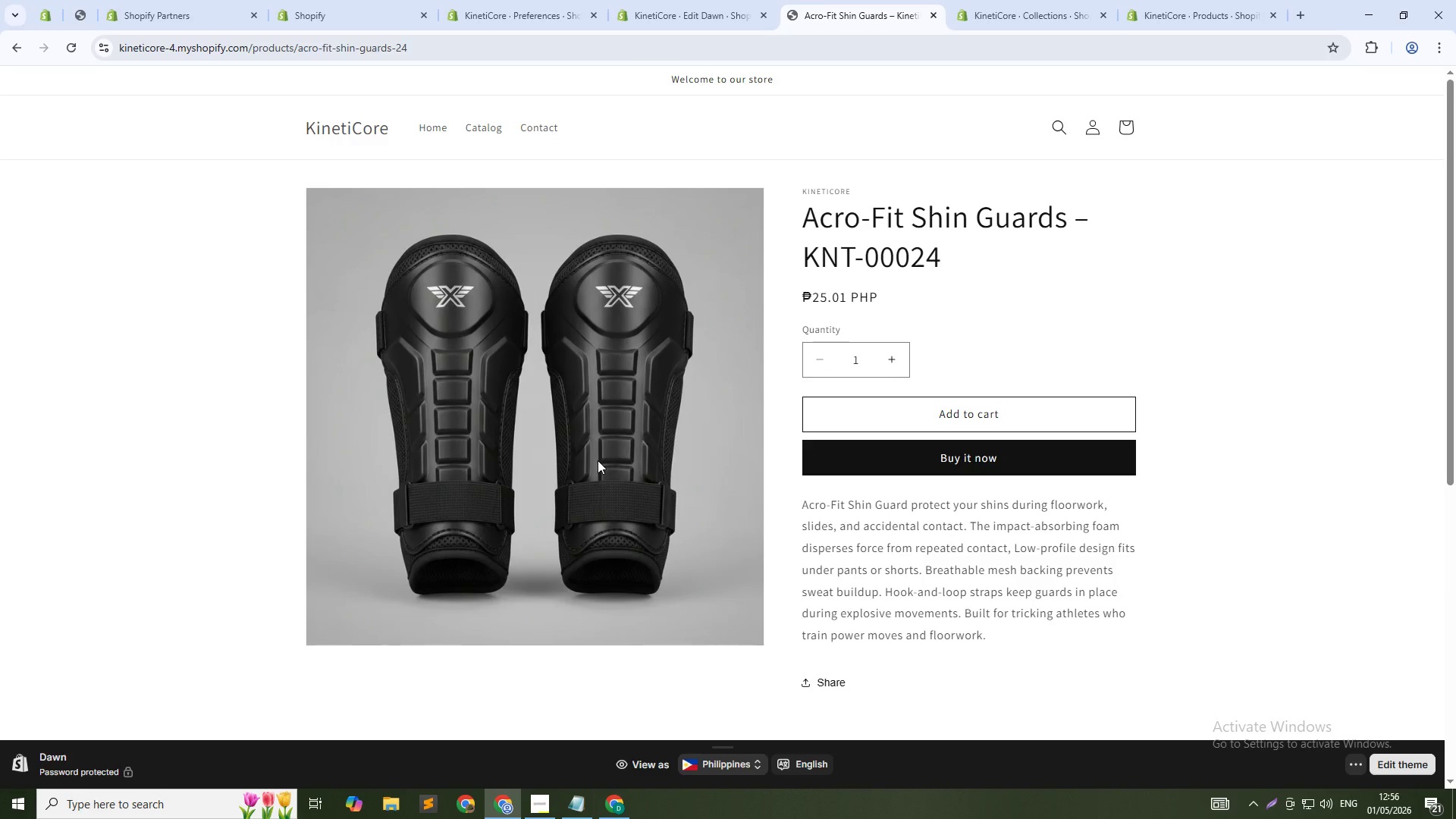 
wait(12.92)
 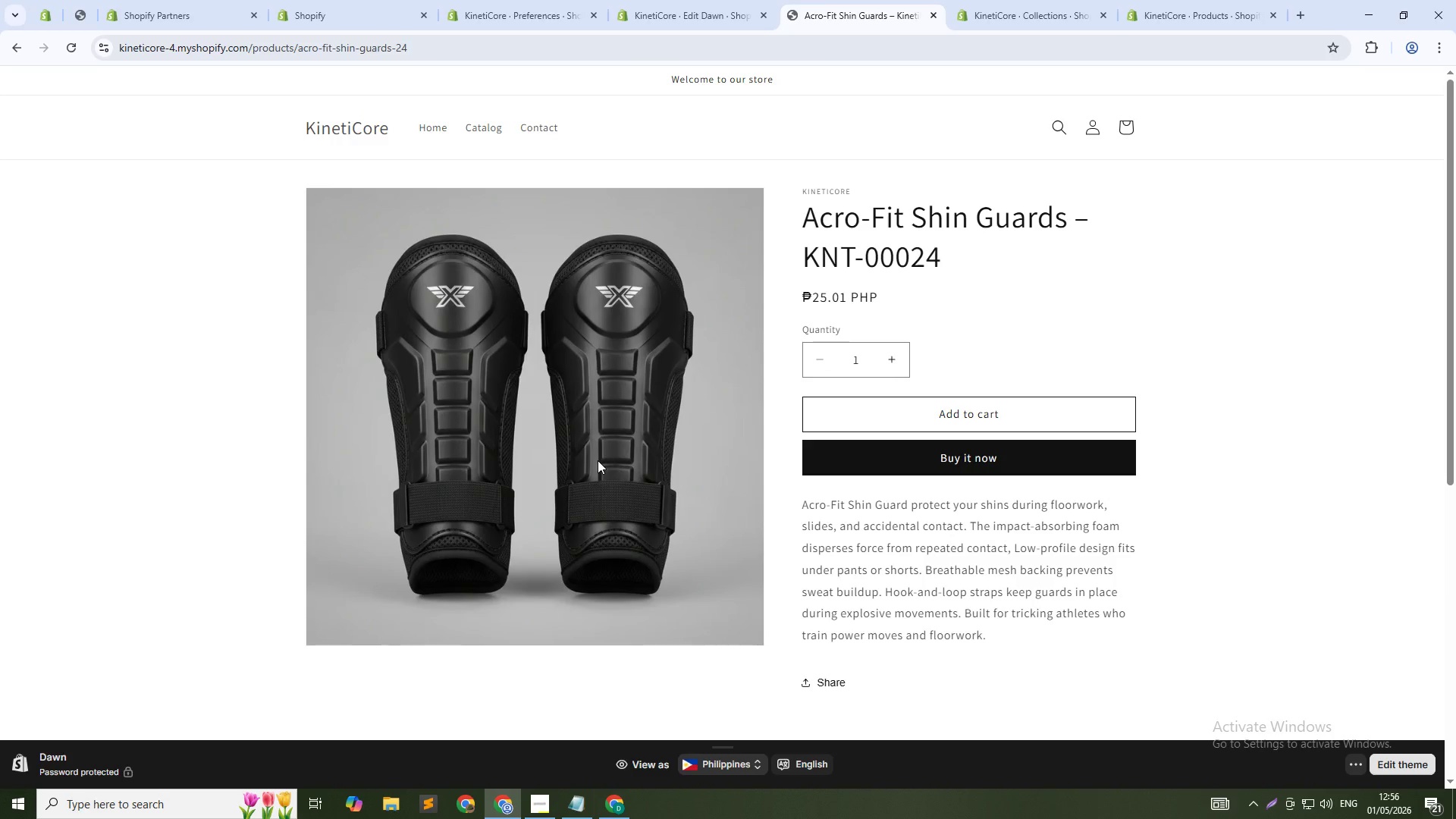 
left_click([692, 0])
 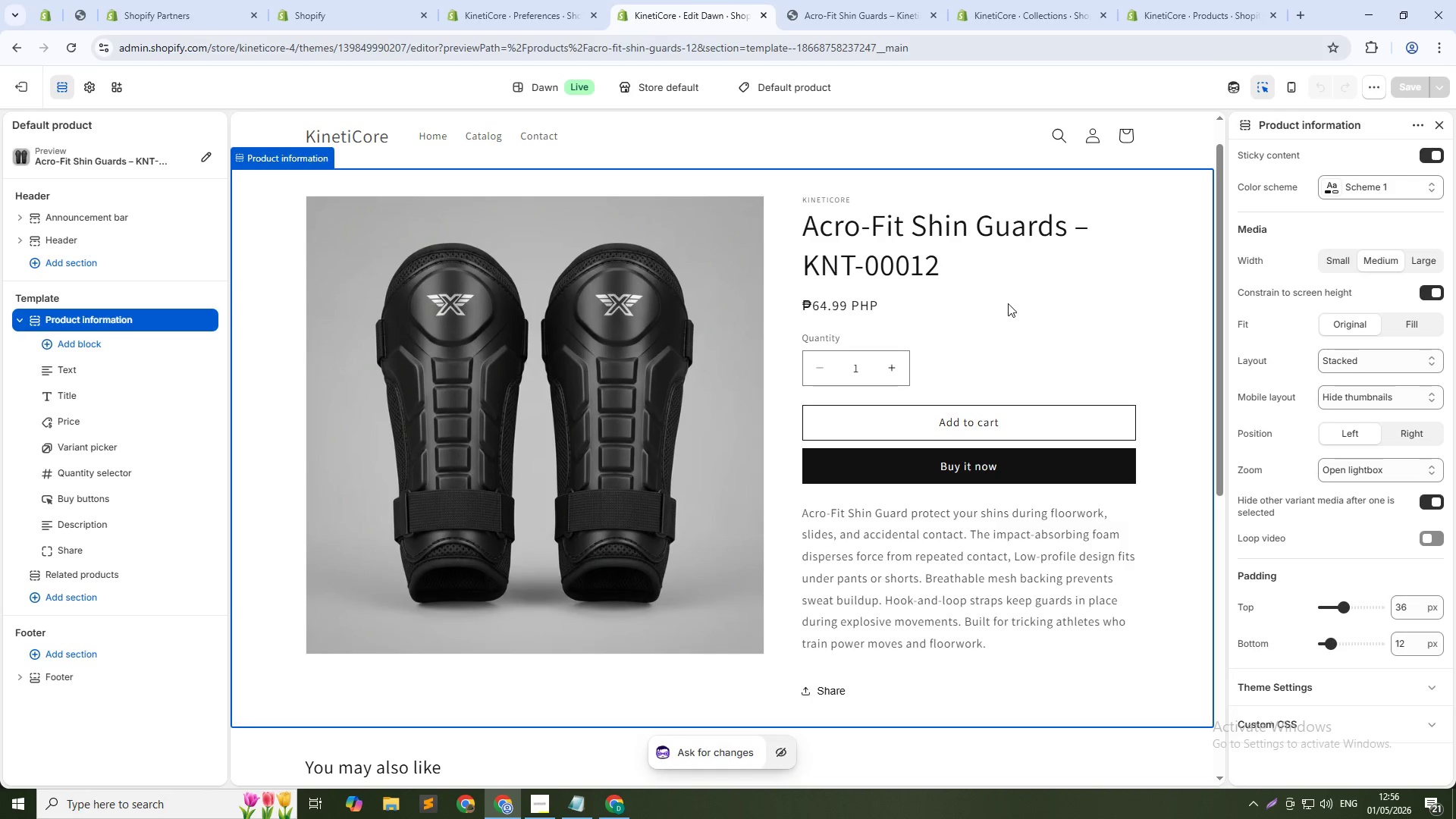 
scroll: coordinate [1282, 532], scroll_direction: down, amount: 2.0
 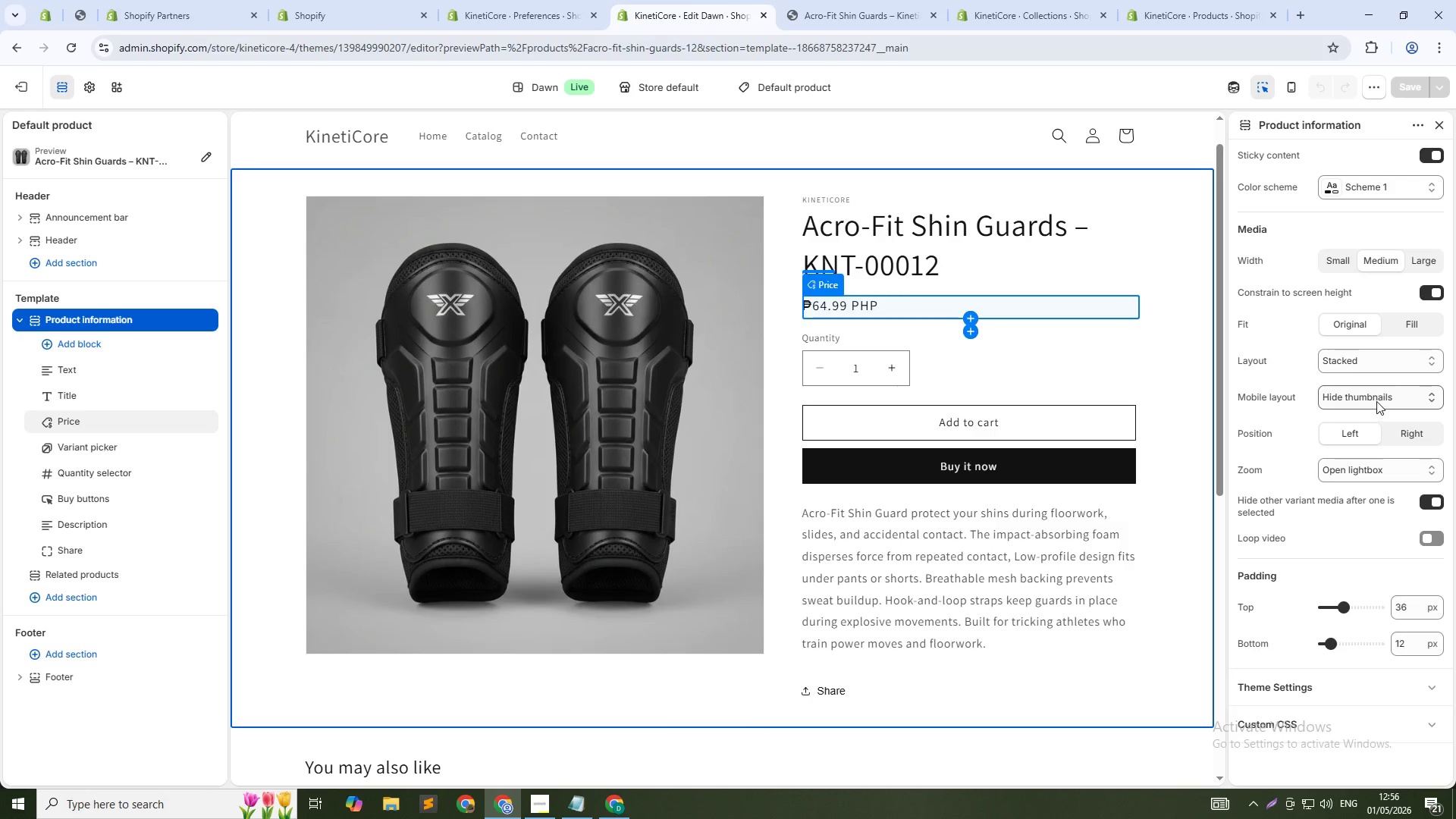 
left_click([1372, 354])
 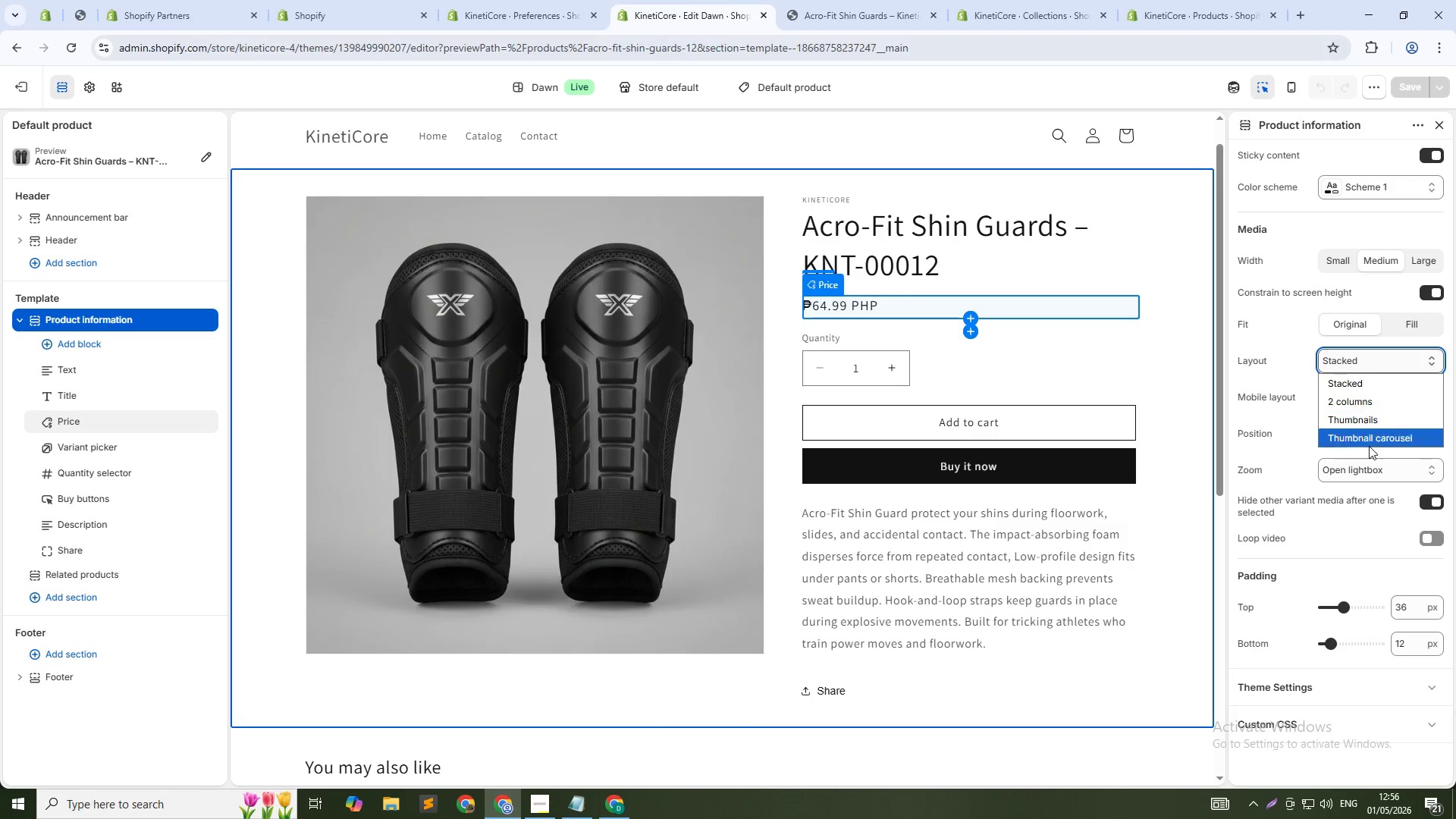 
left_click([1369, 446])
 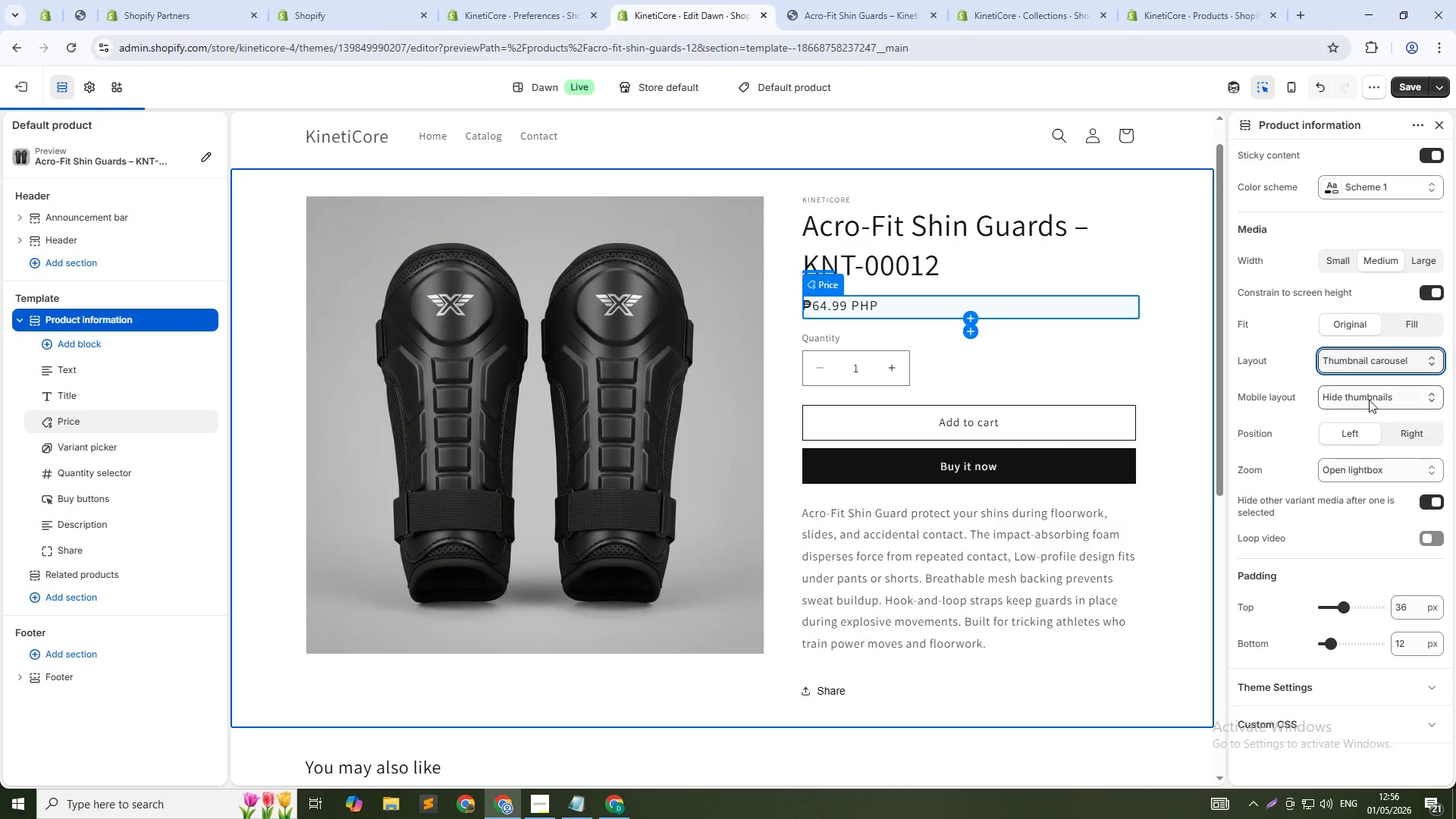 
left_click([1369, 400])
 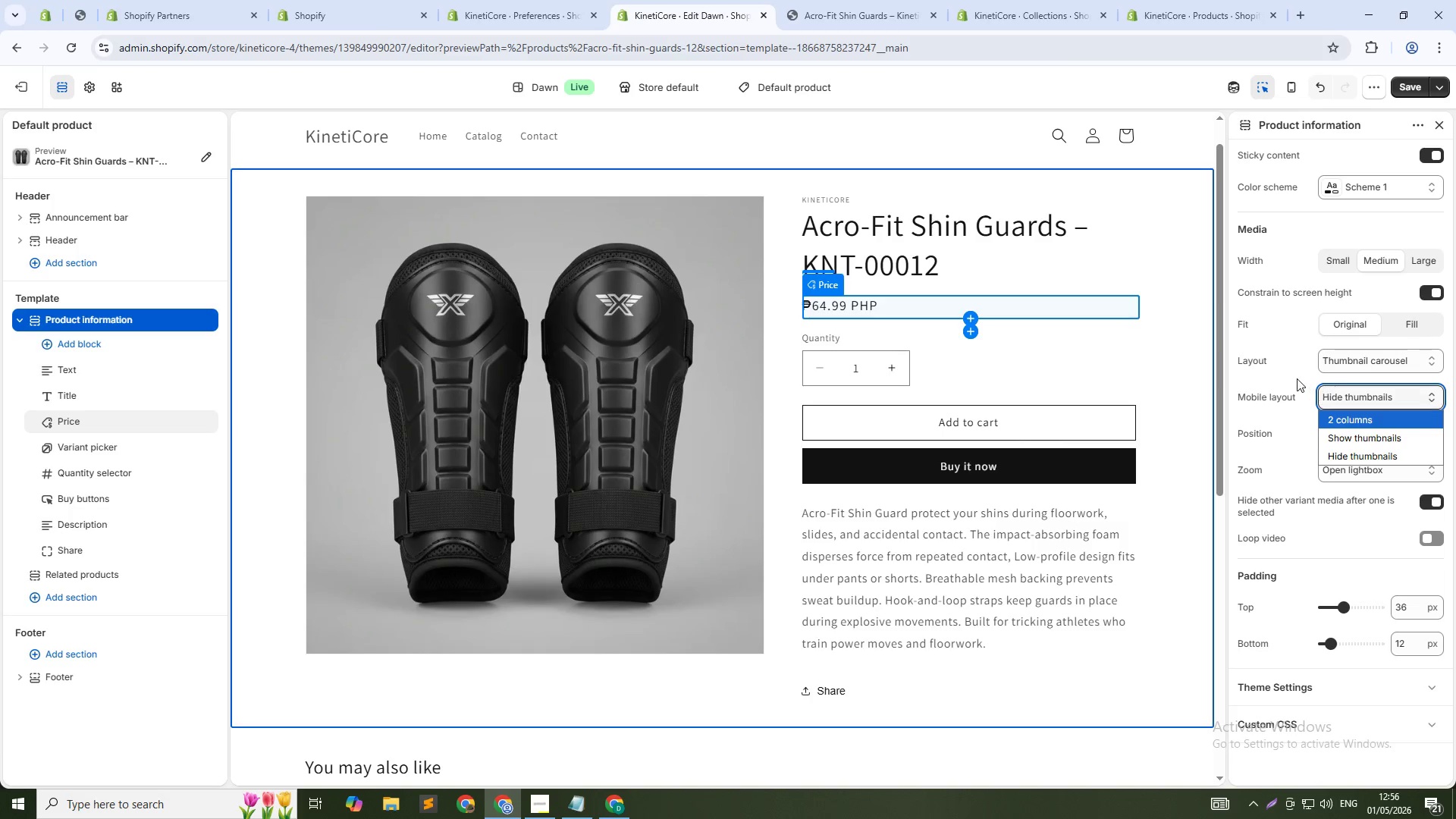 
left_click([1296, 378])
 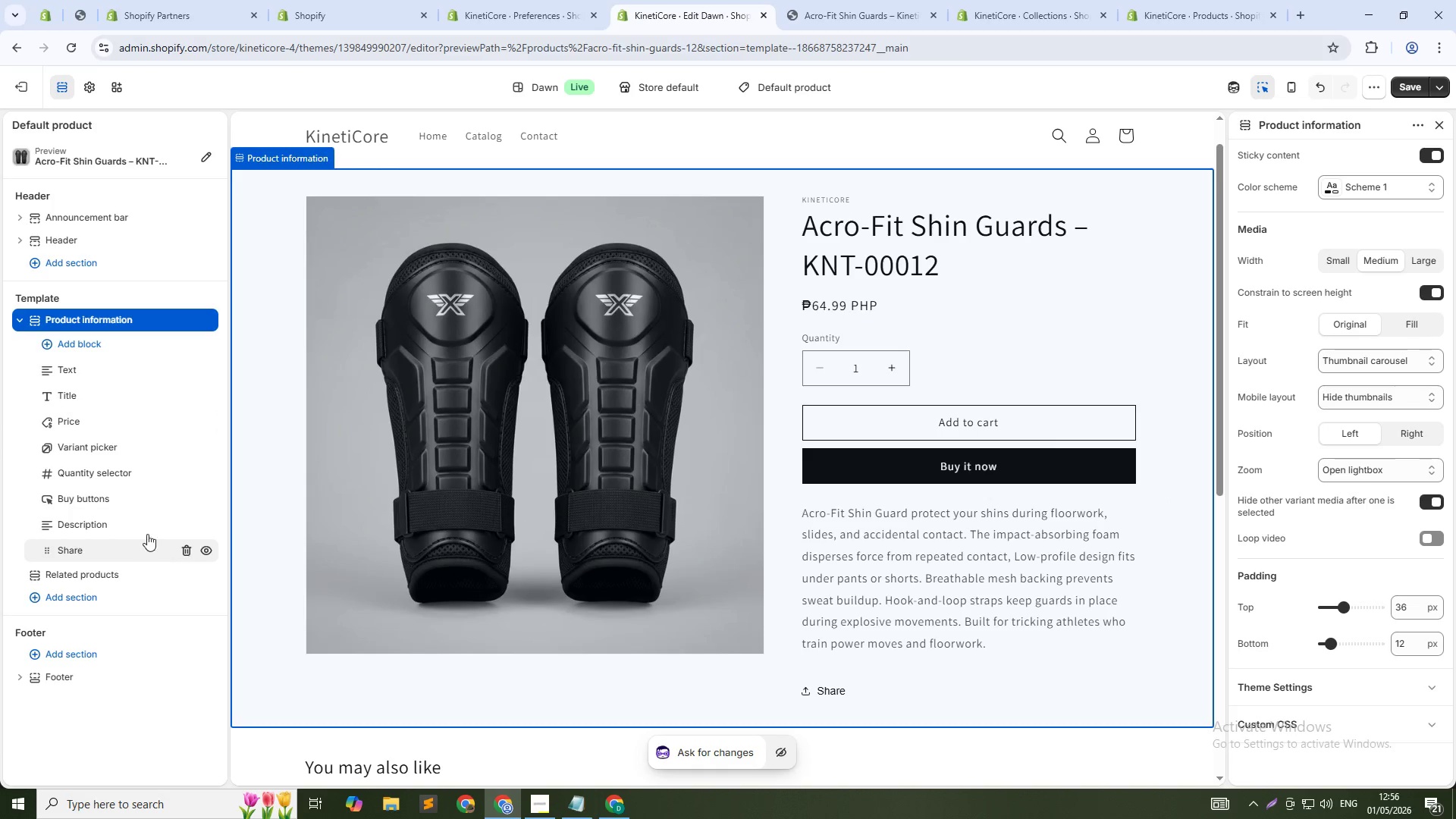 
left_click([118, 479])
 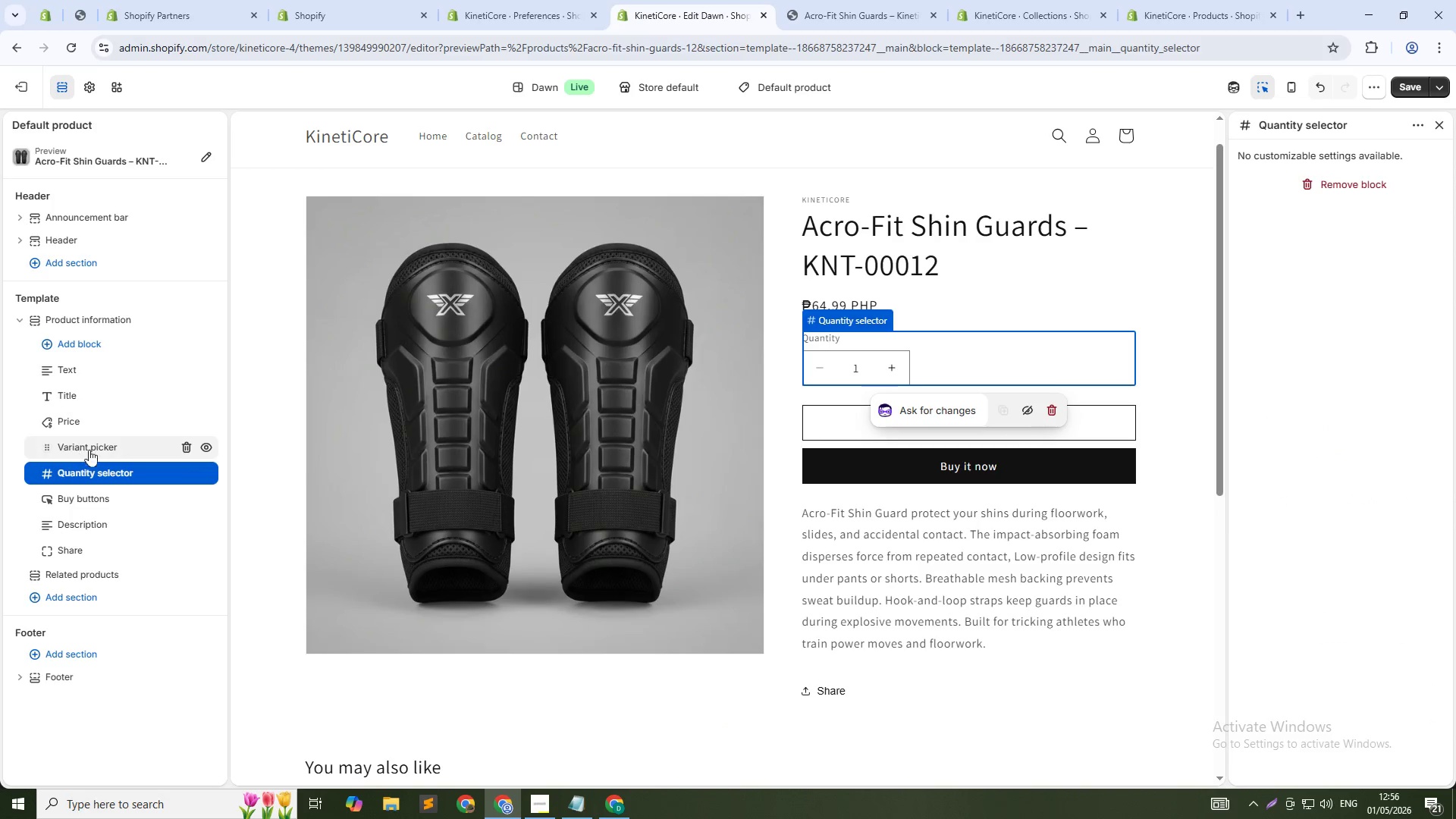 
left_click([111, 497])
 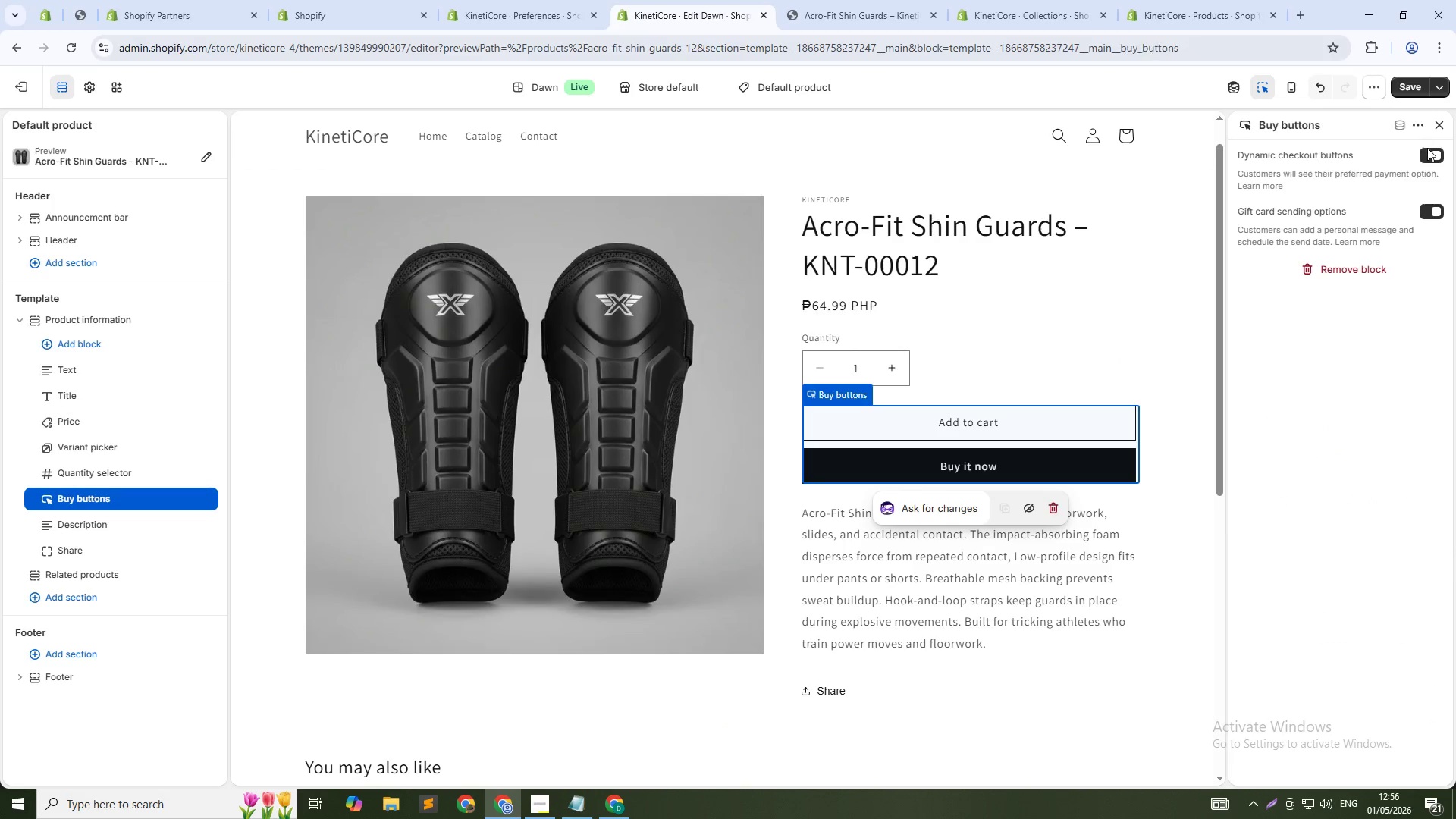 
left_click([1429, 154])
 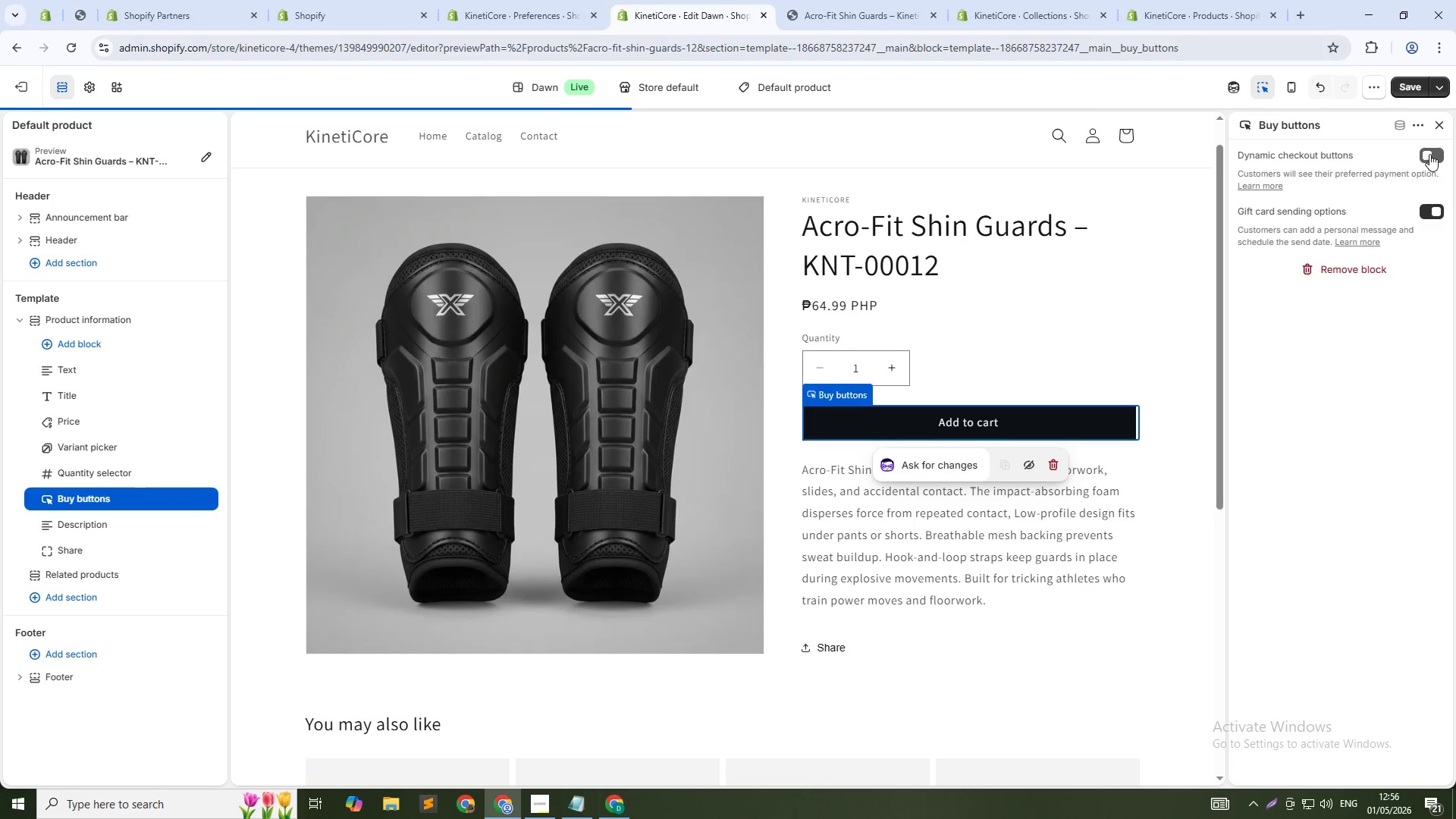 
left_click([1429, 154])
 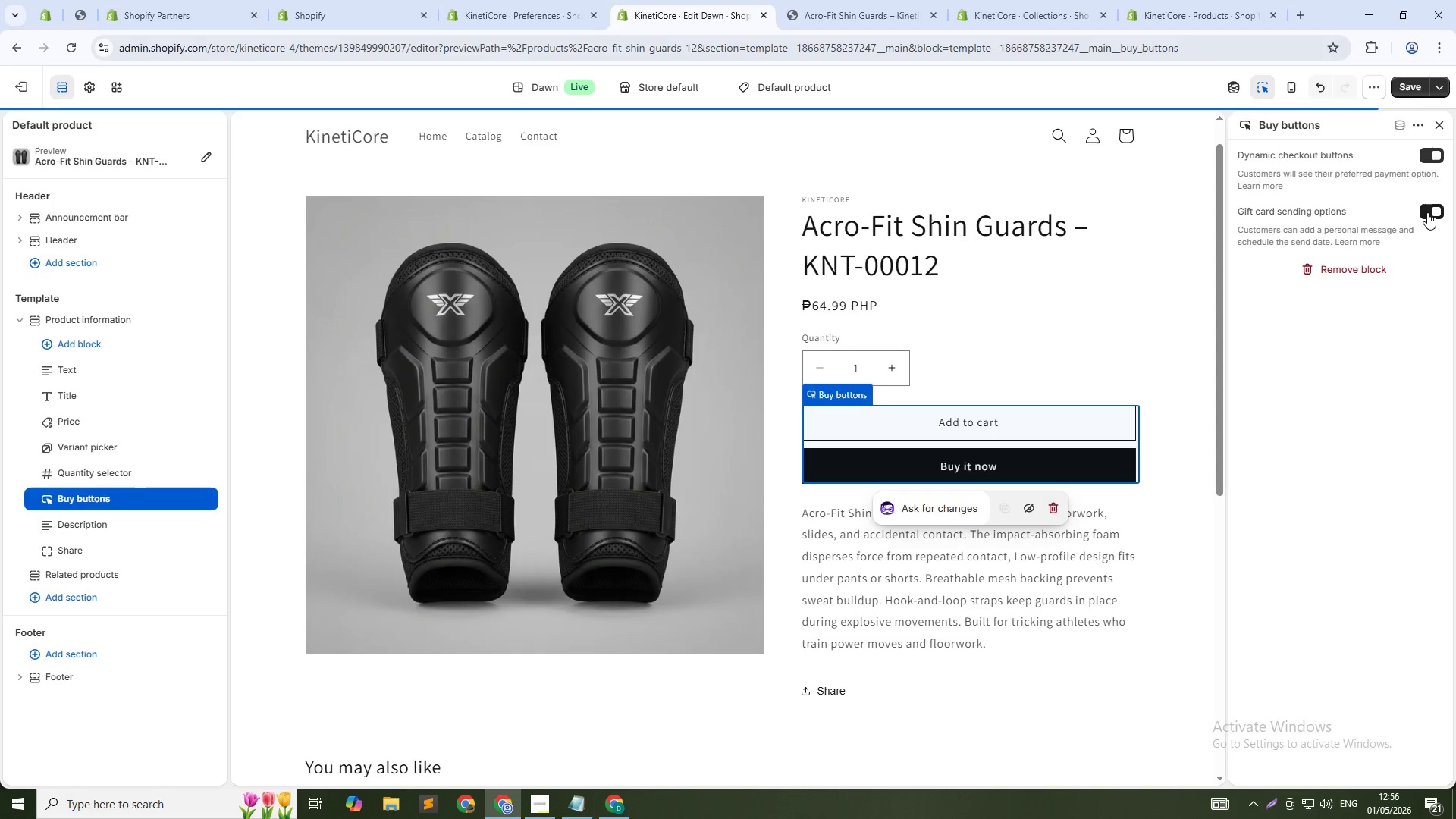 
left_click([1427, 212])
 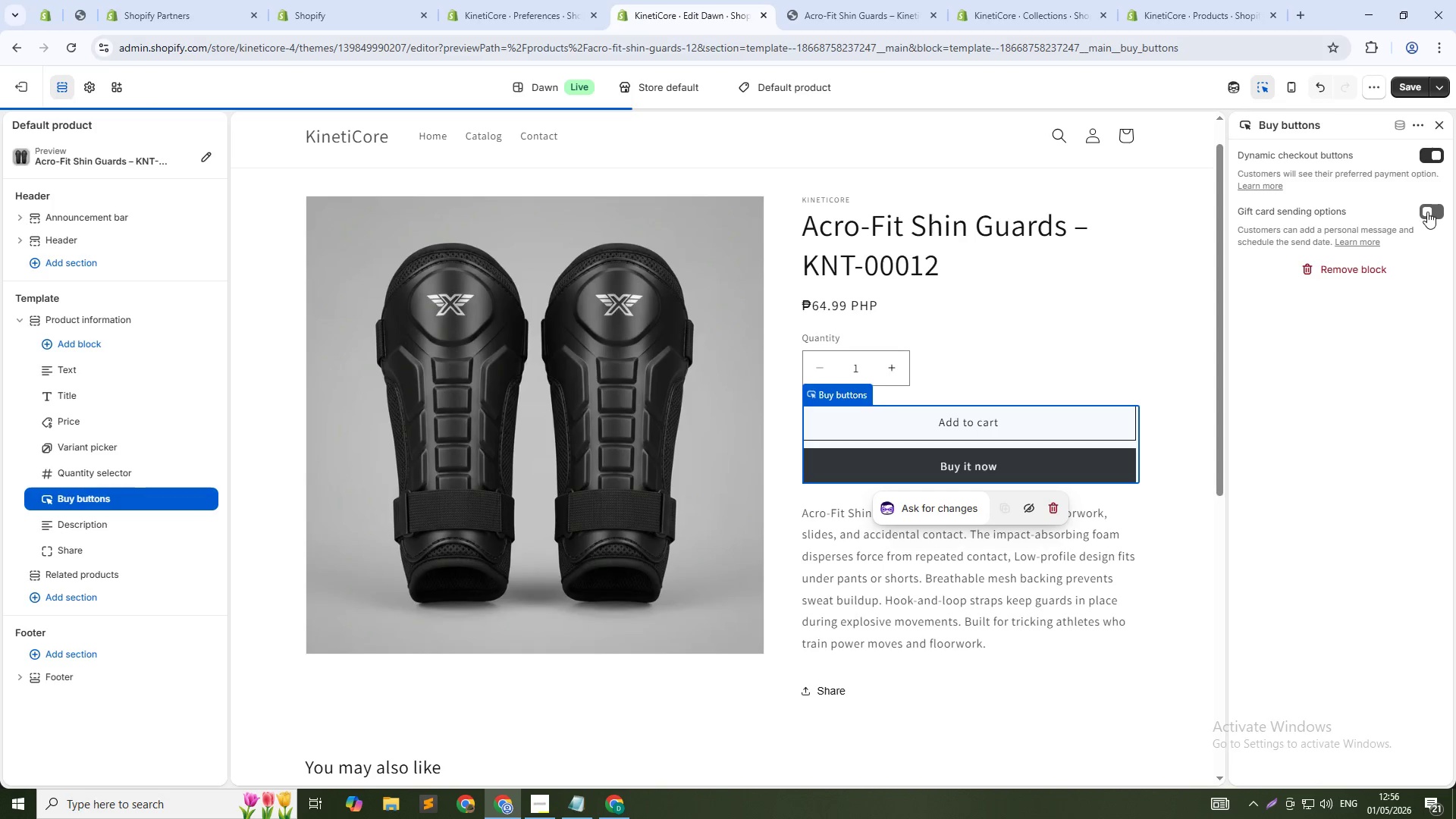 
left_click([1427, 212])
 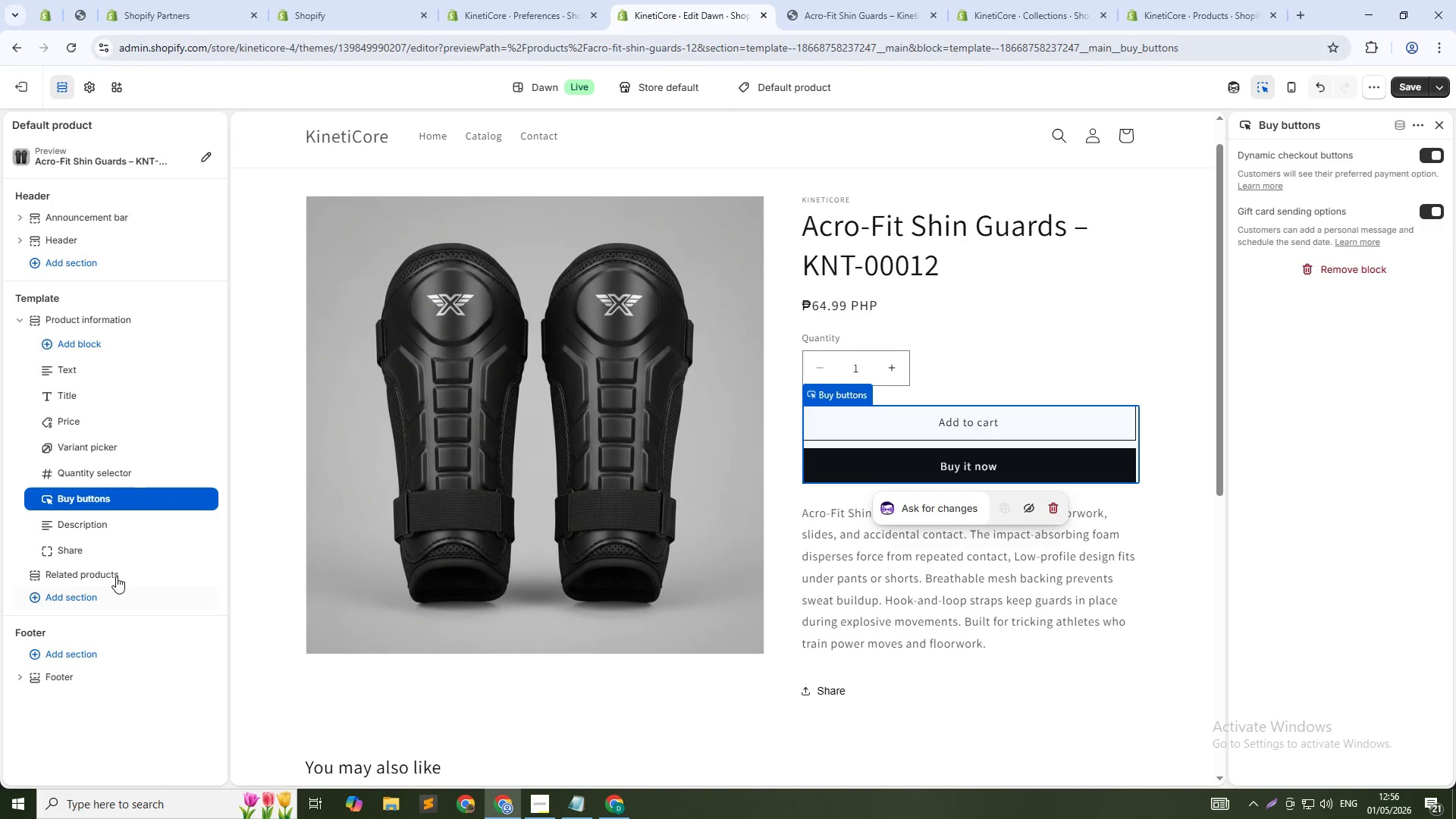 
left_click([105, 522])
 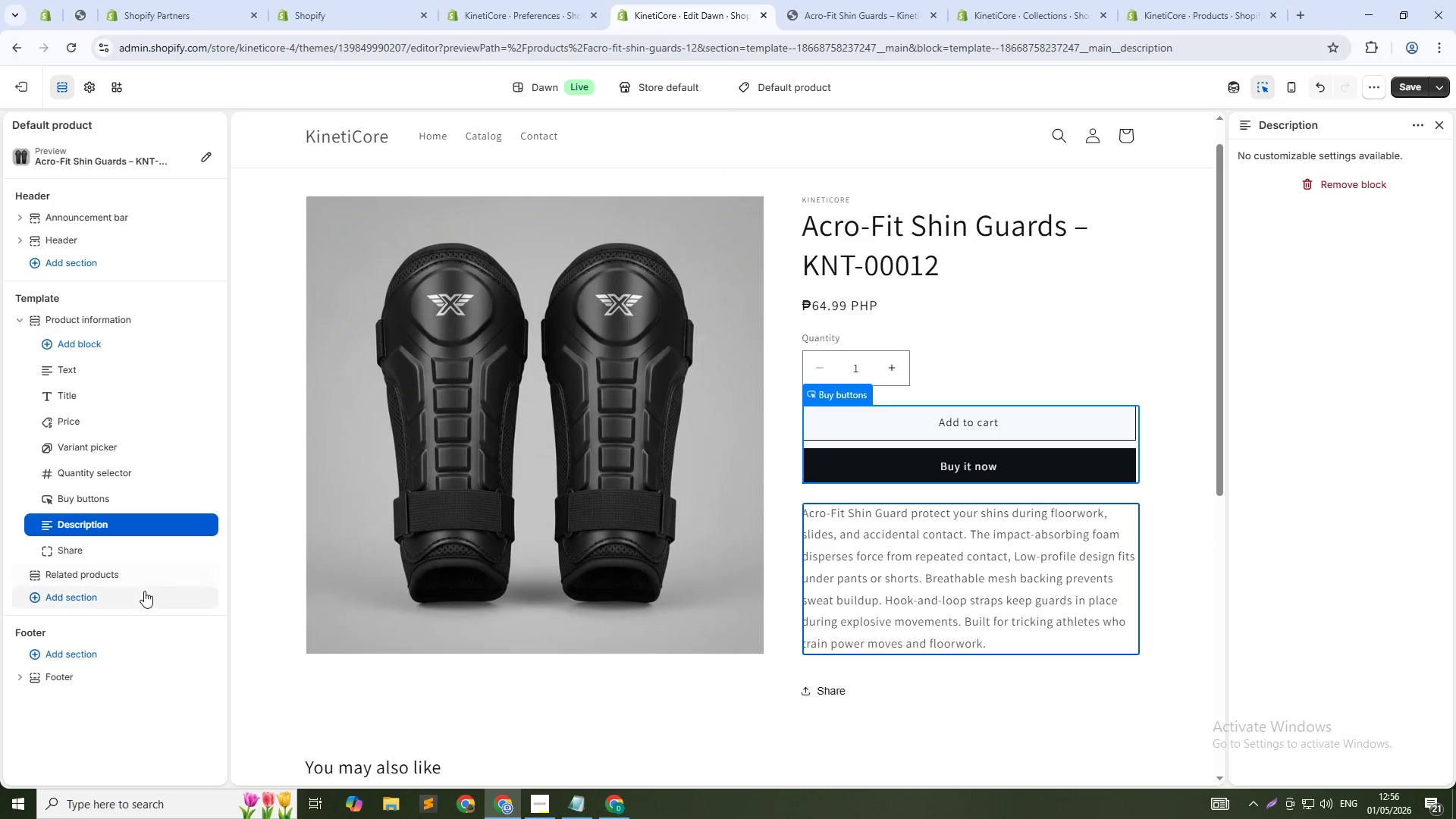 
left_click([132, 574])
 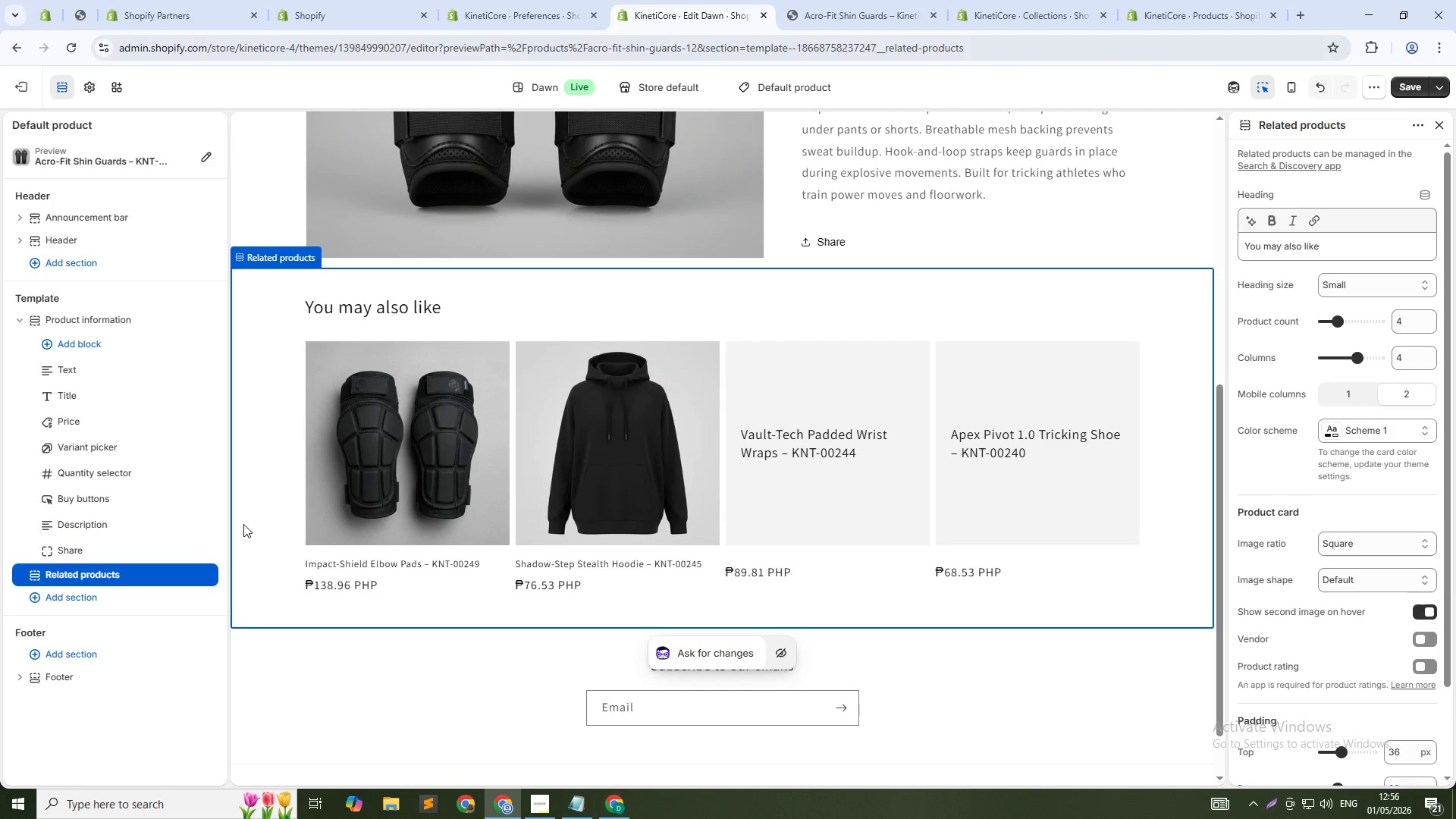 
scroll: coordinate [726, 382], scroll_direction: up, amount: 14.0
 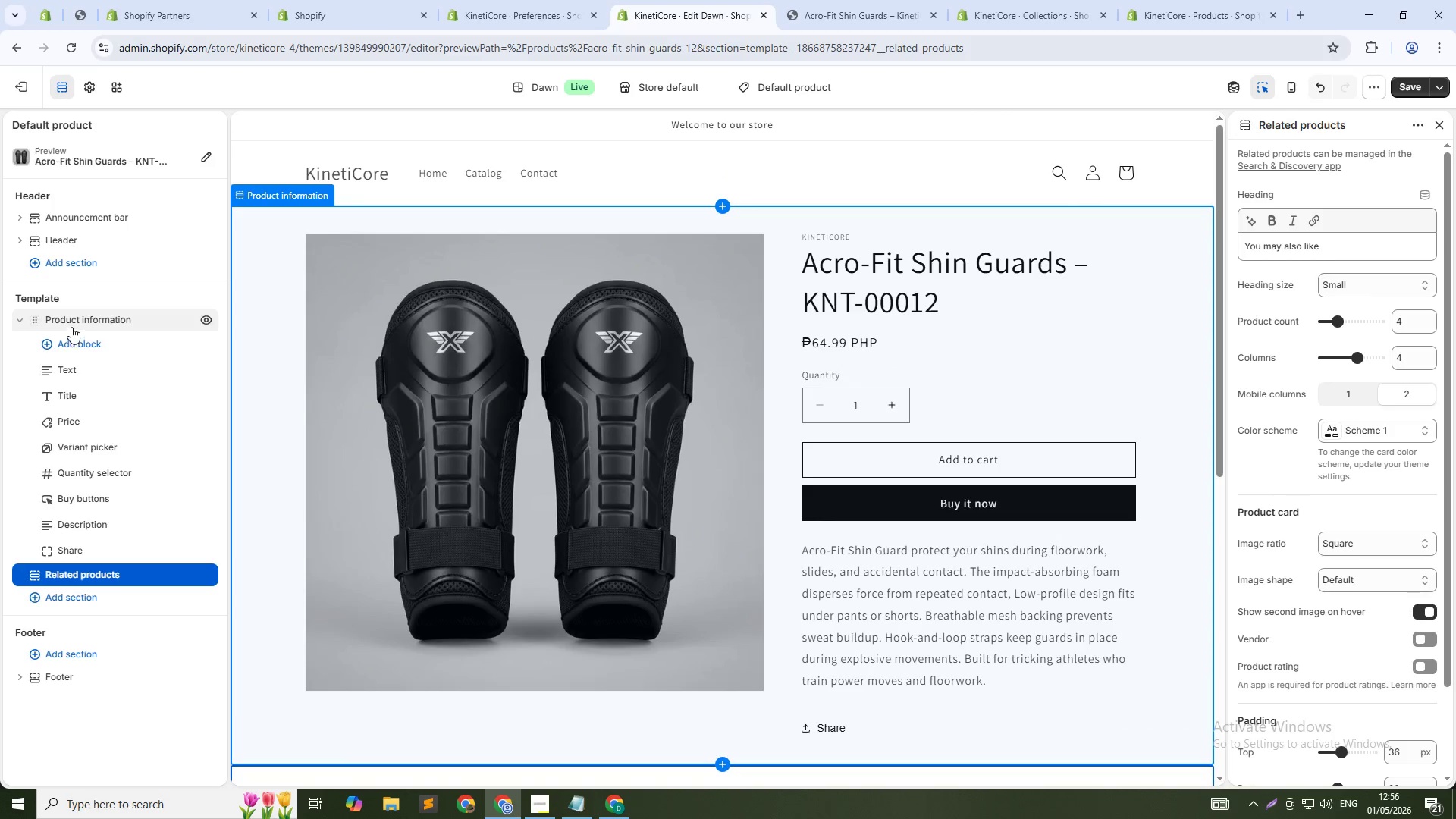 
left_click([80, 312])
 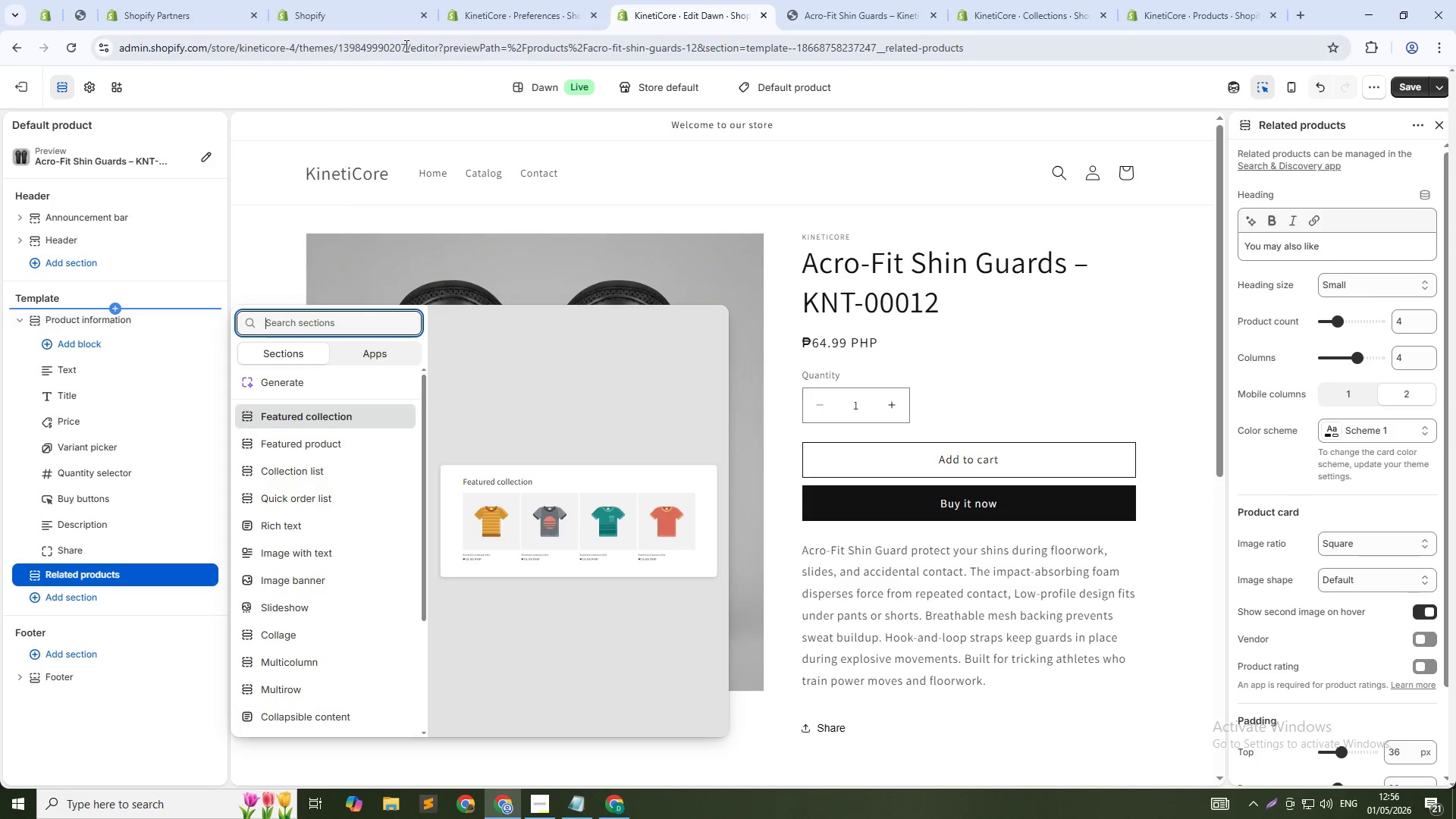 
left_click([521, 2])
 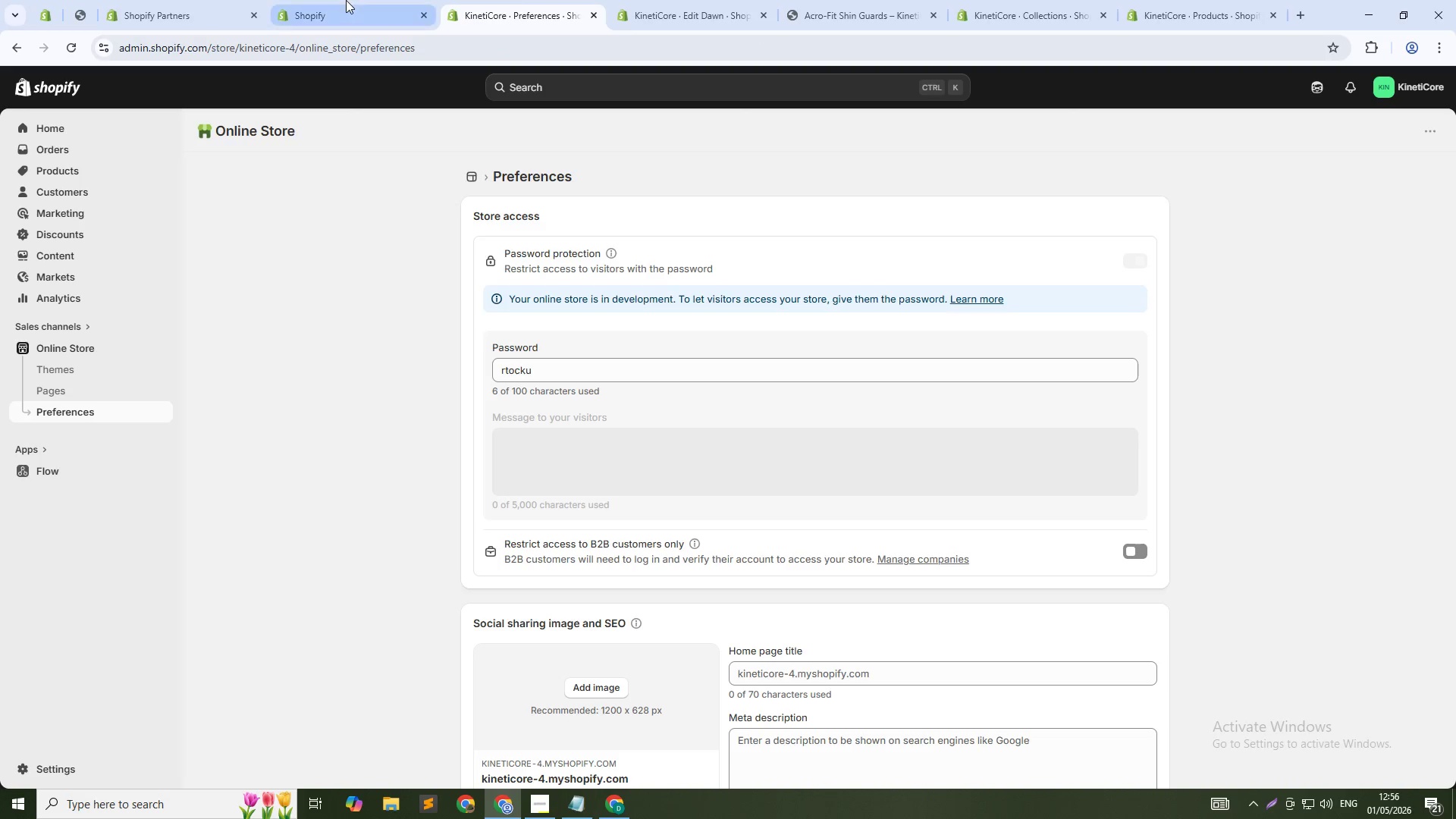 
left_click([345, 0])
 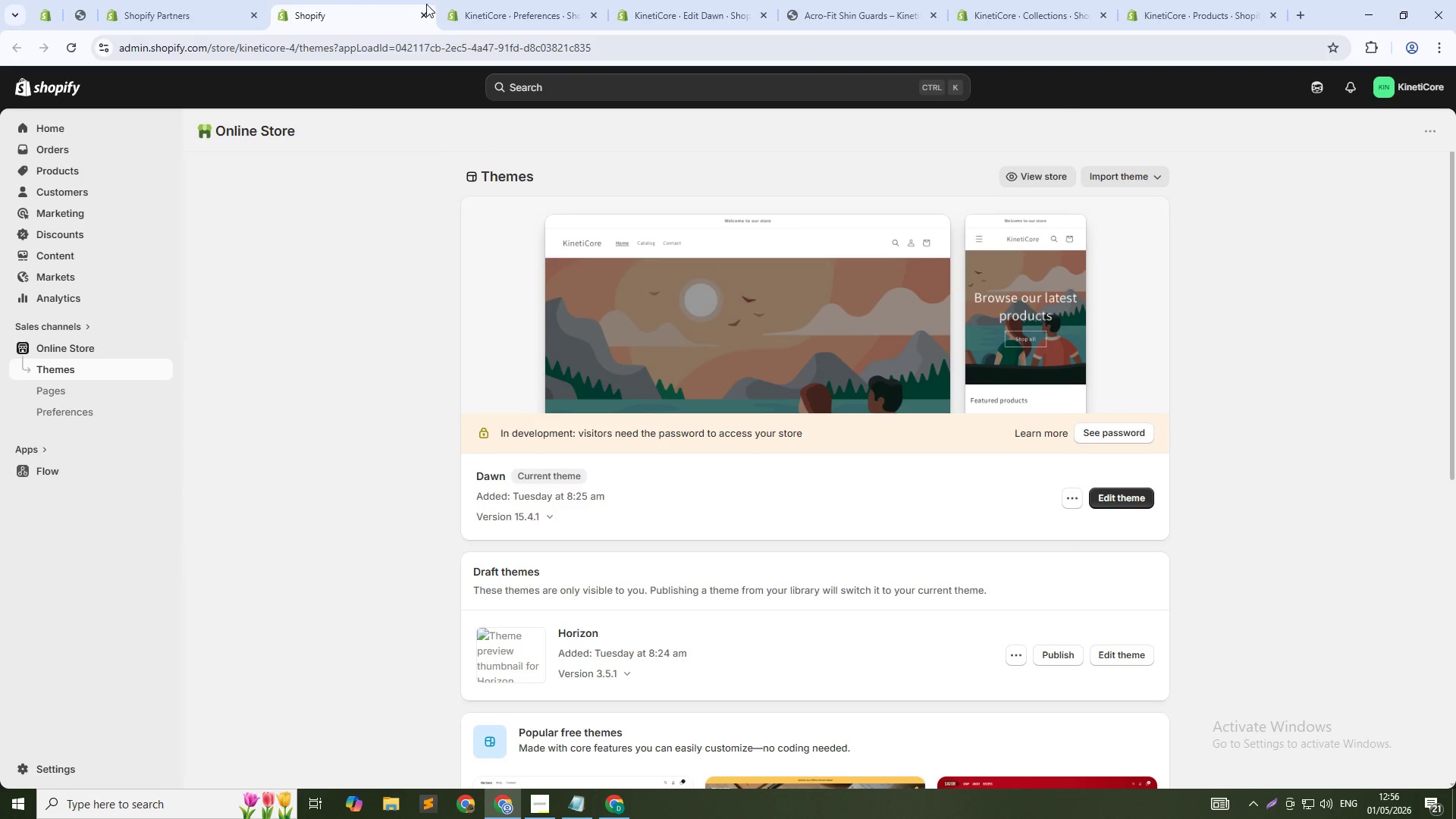 
left_click([508, 5])
 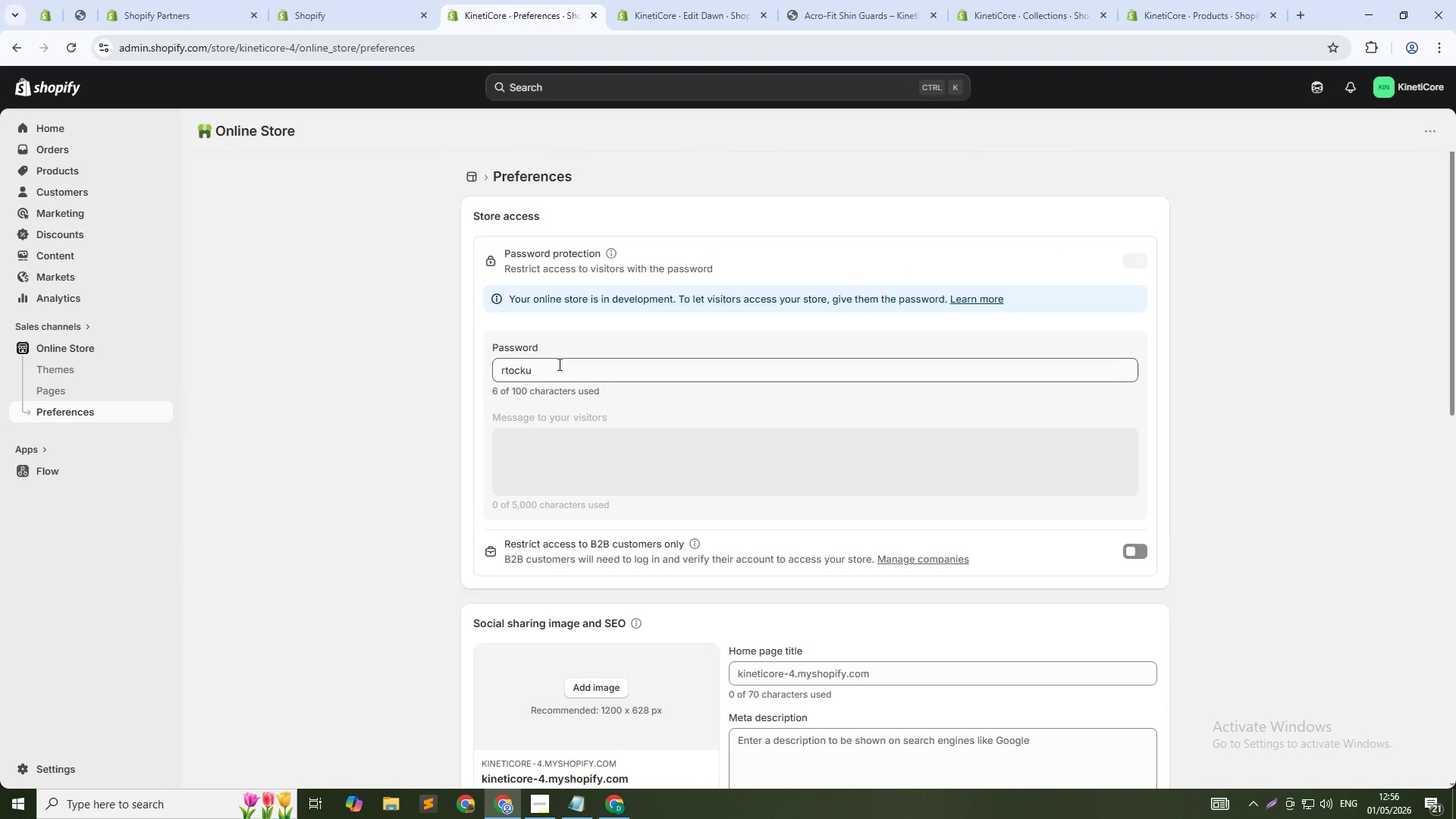 
double_click([558, 364])
 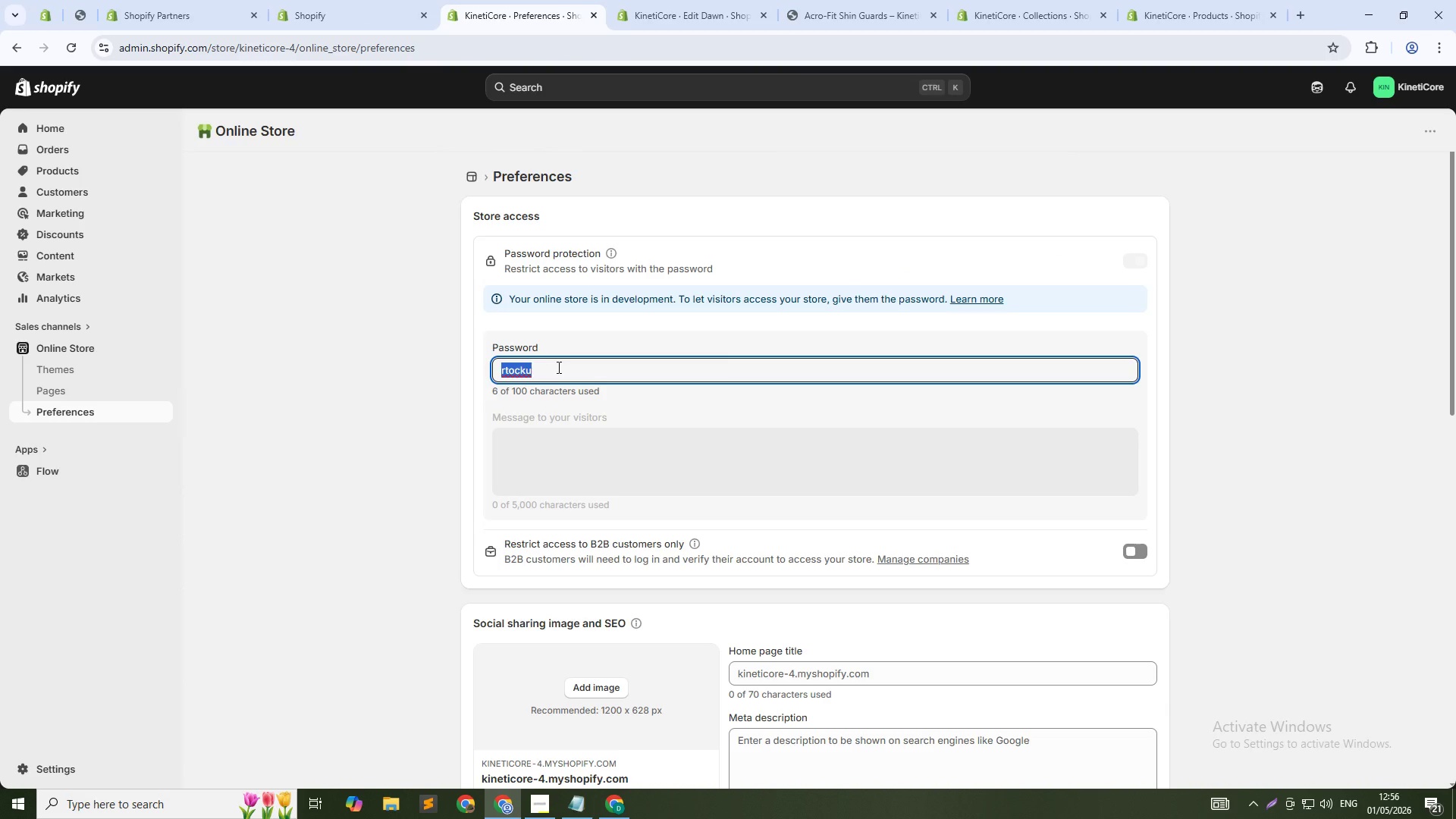 
key(Control+C)
 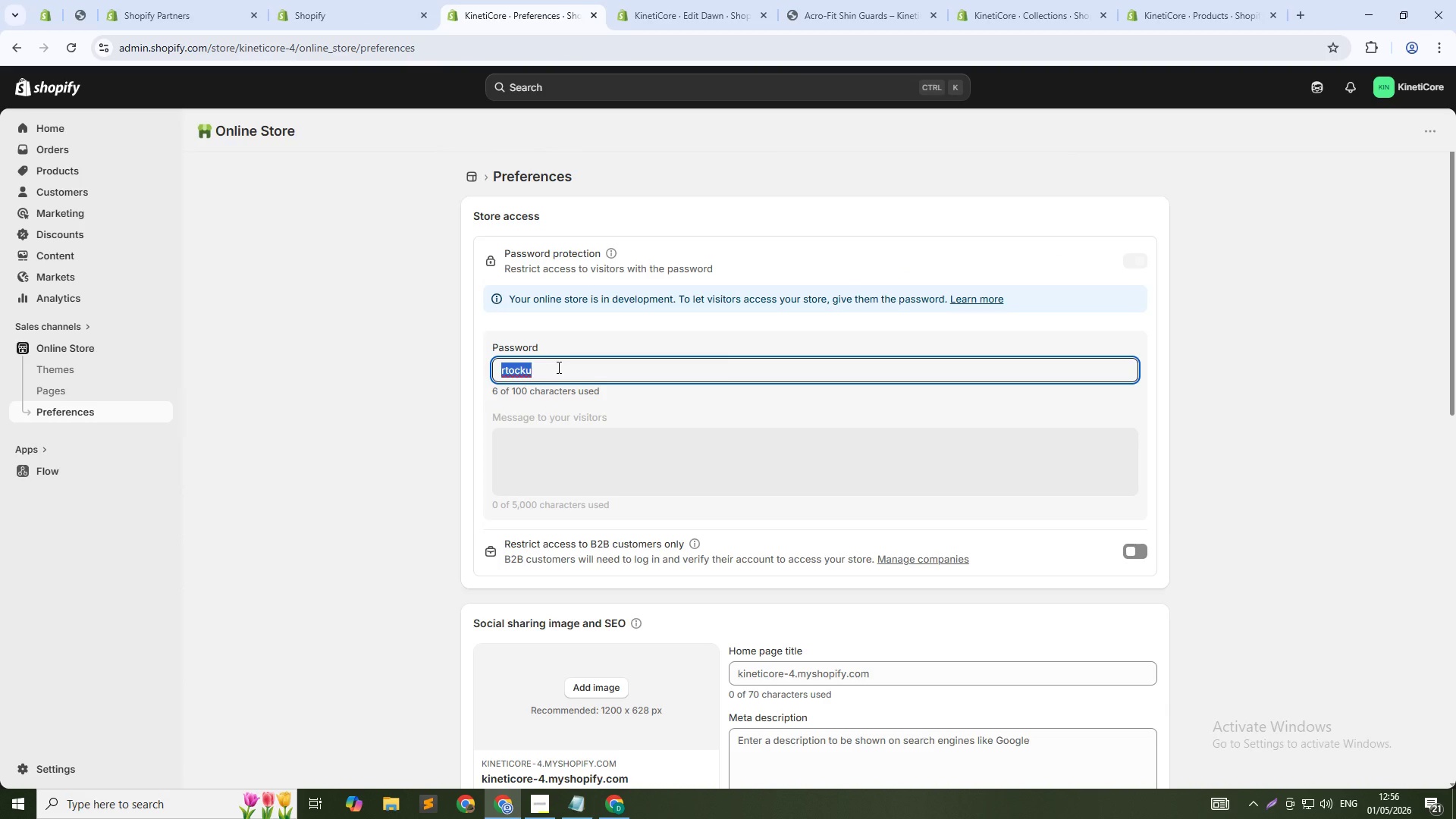 
key(Control+C)
 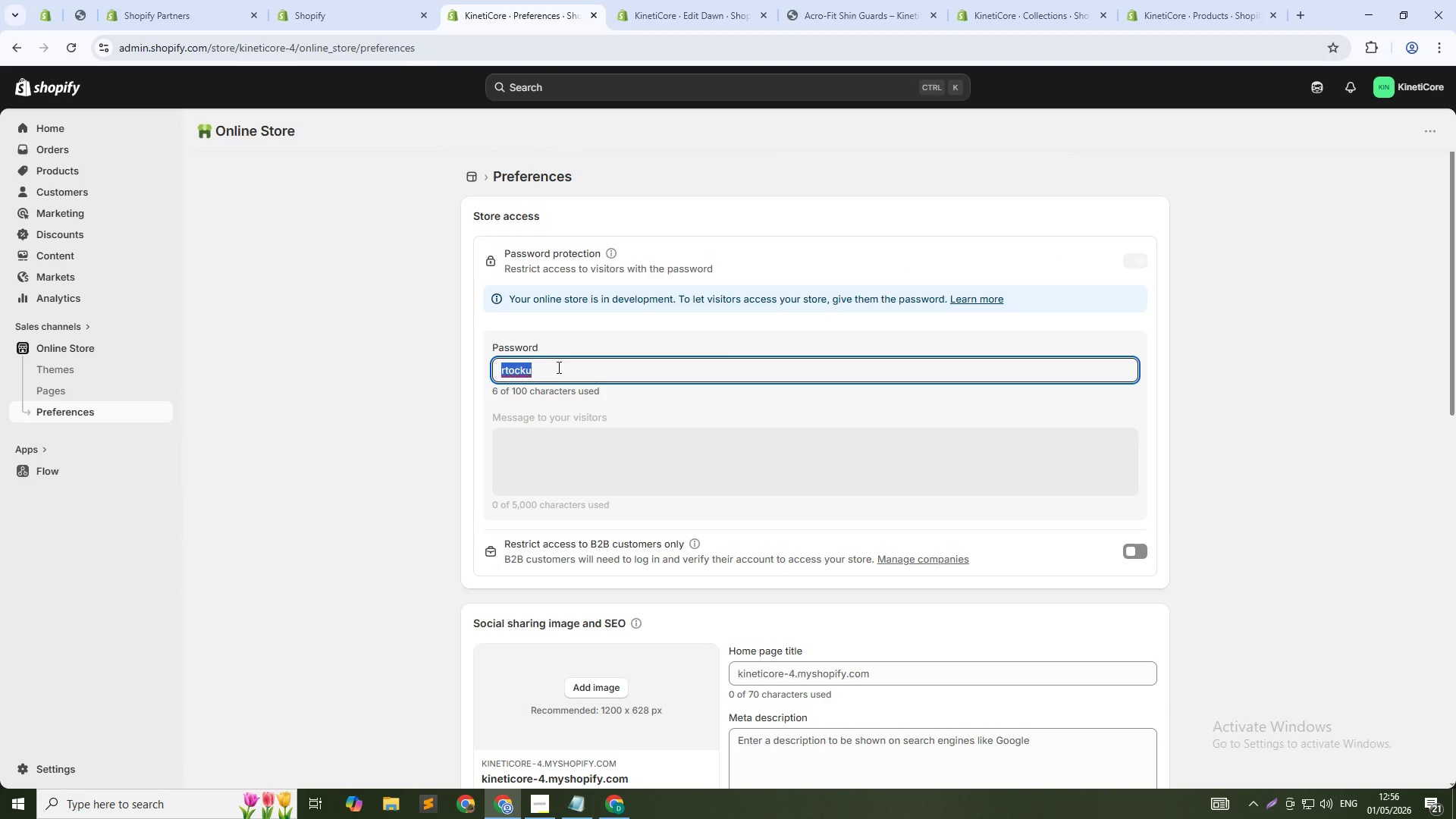 
key(Alt+Tab)
 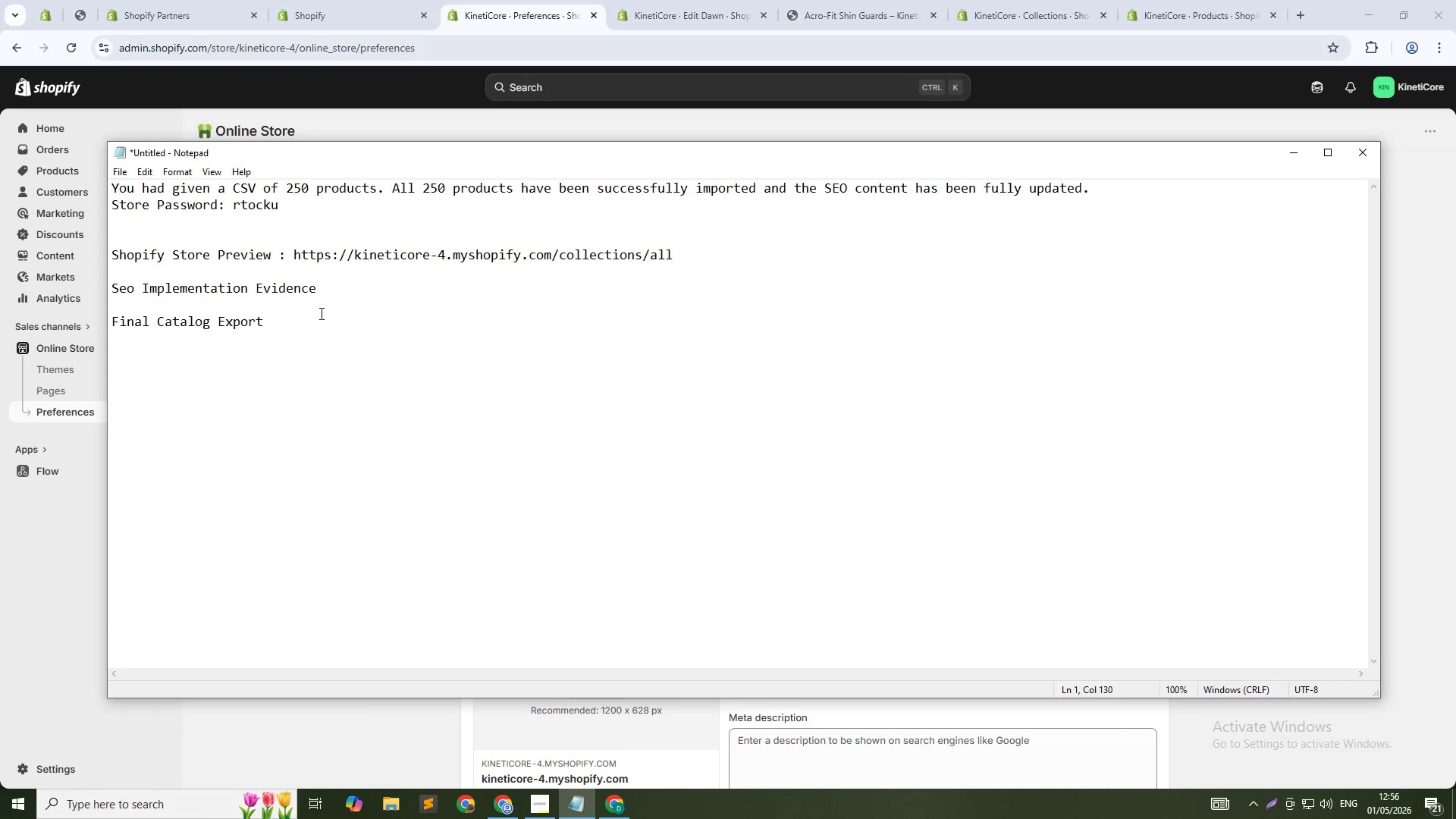 
wait(8.23)
 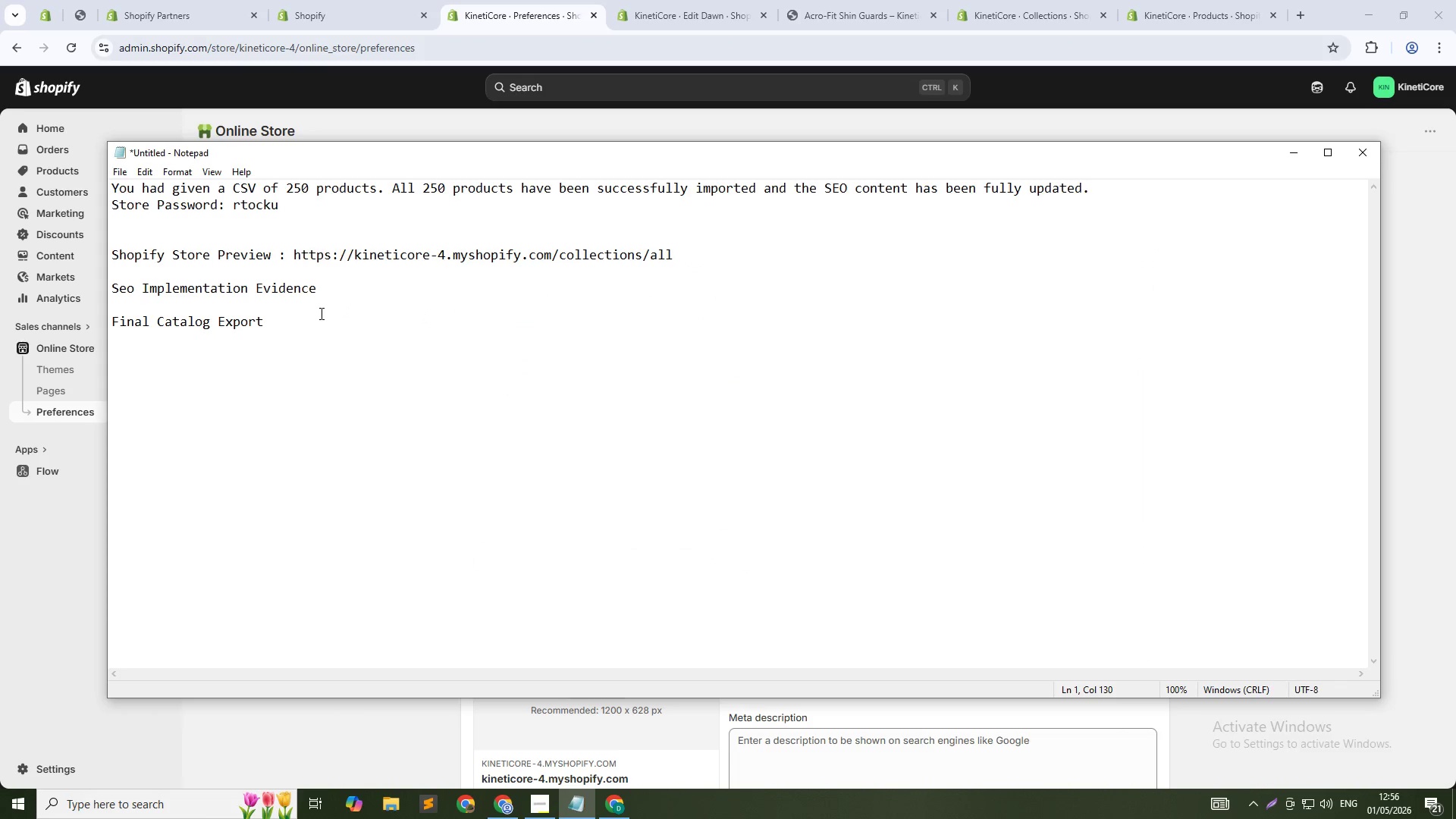 
left_click([858, 0])
 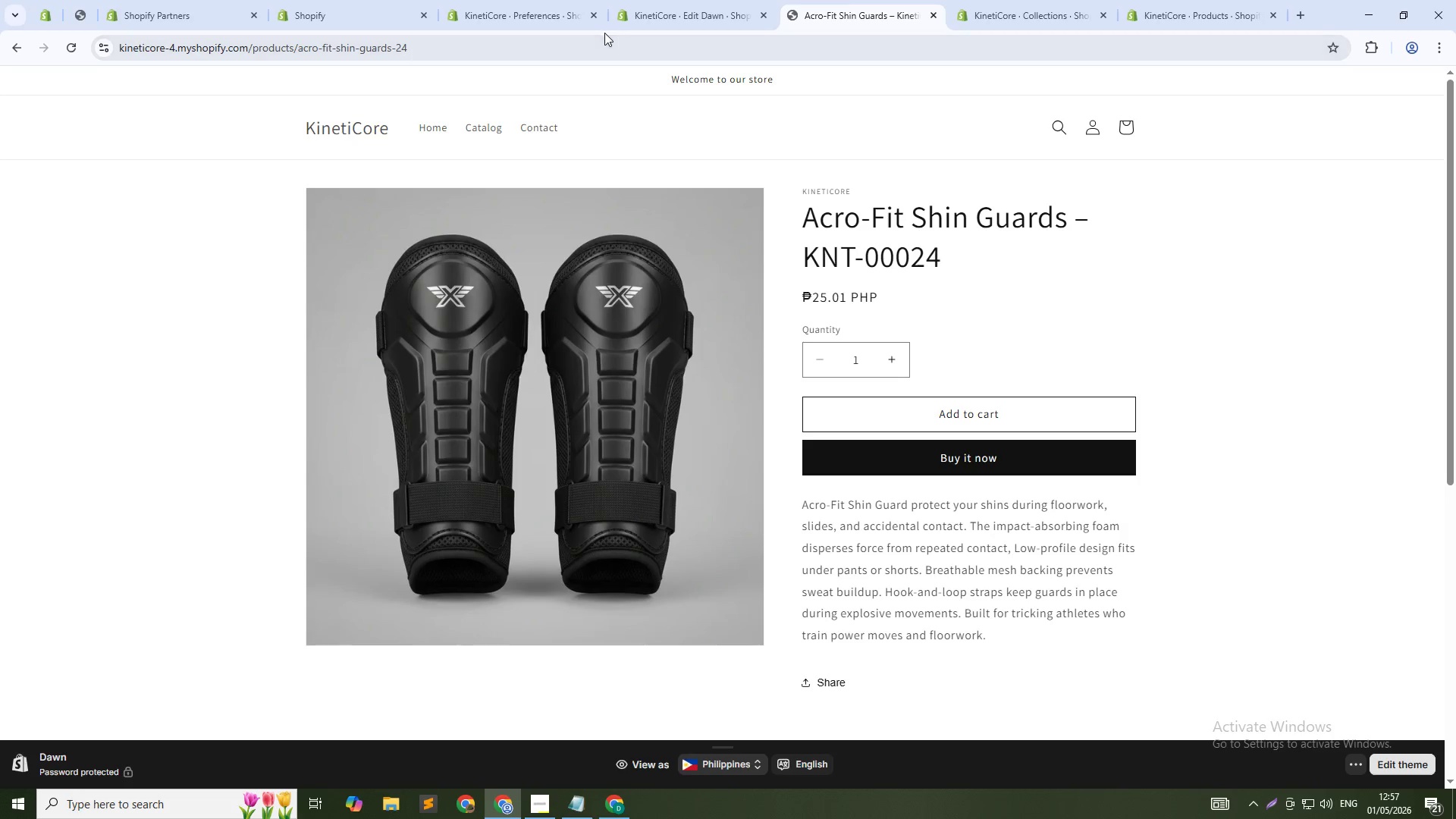 
left_click([601, 47])
 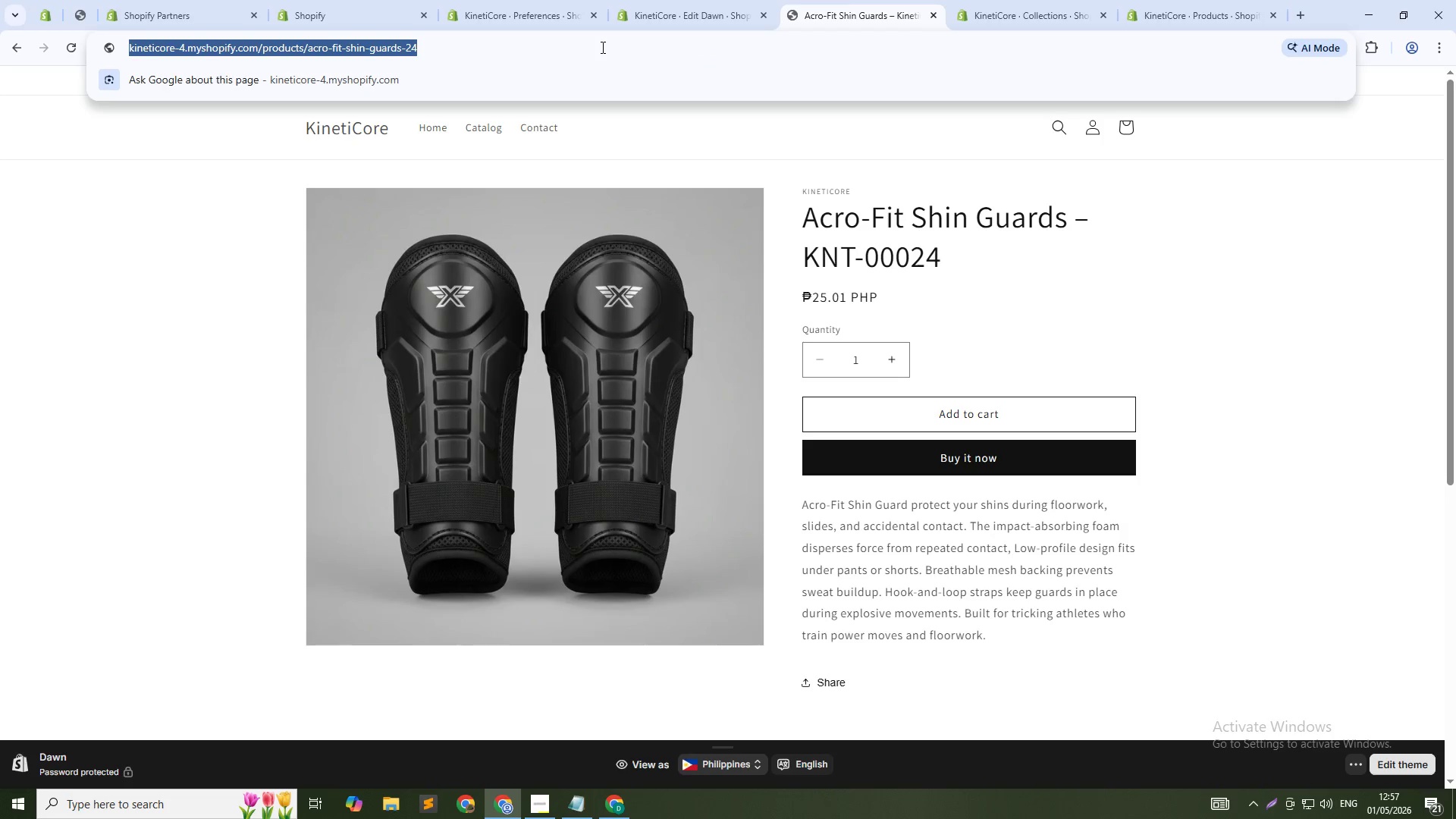 
key(Control+C)
 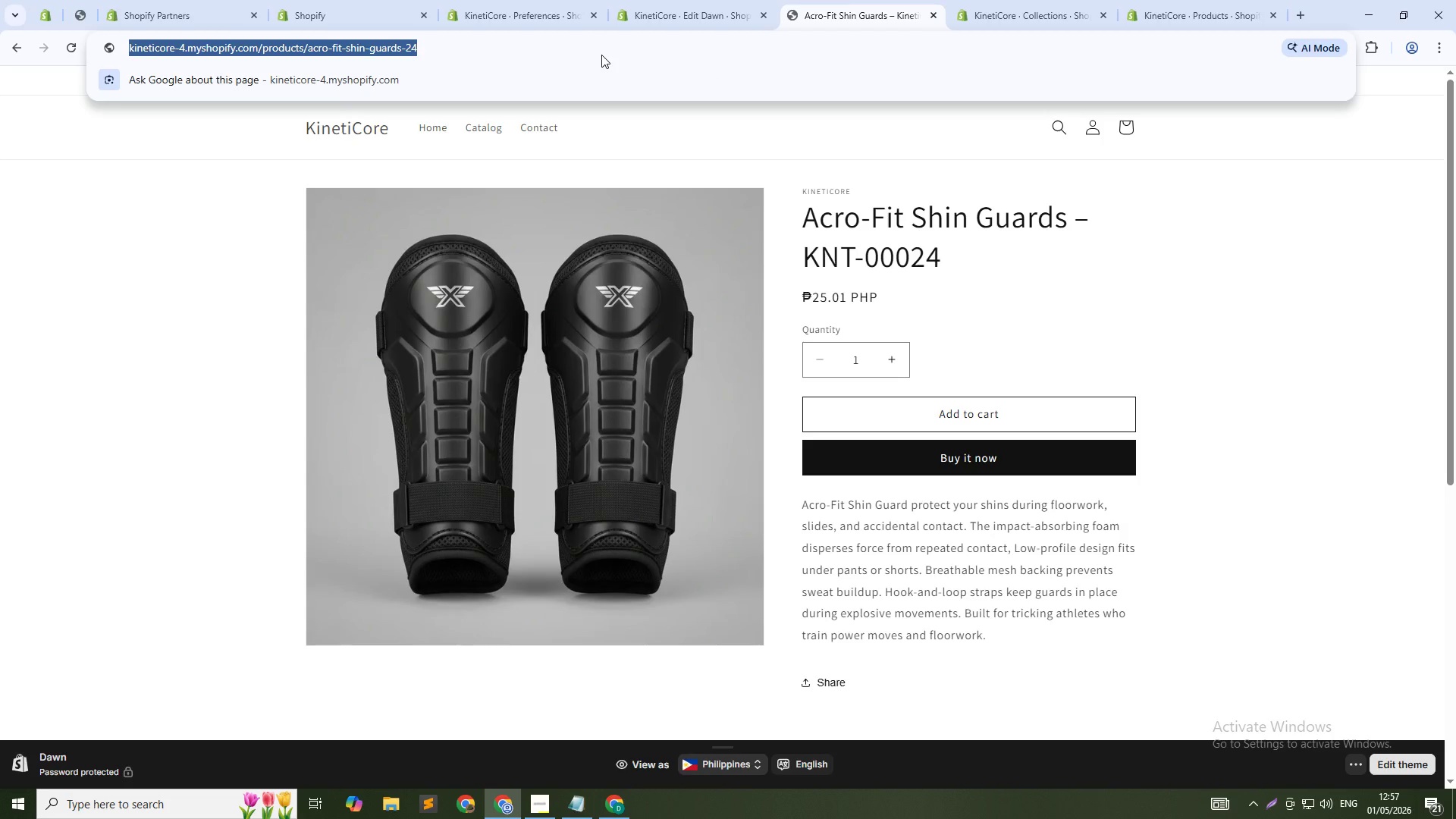 
key(Control+C)
 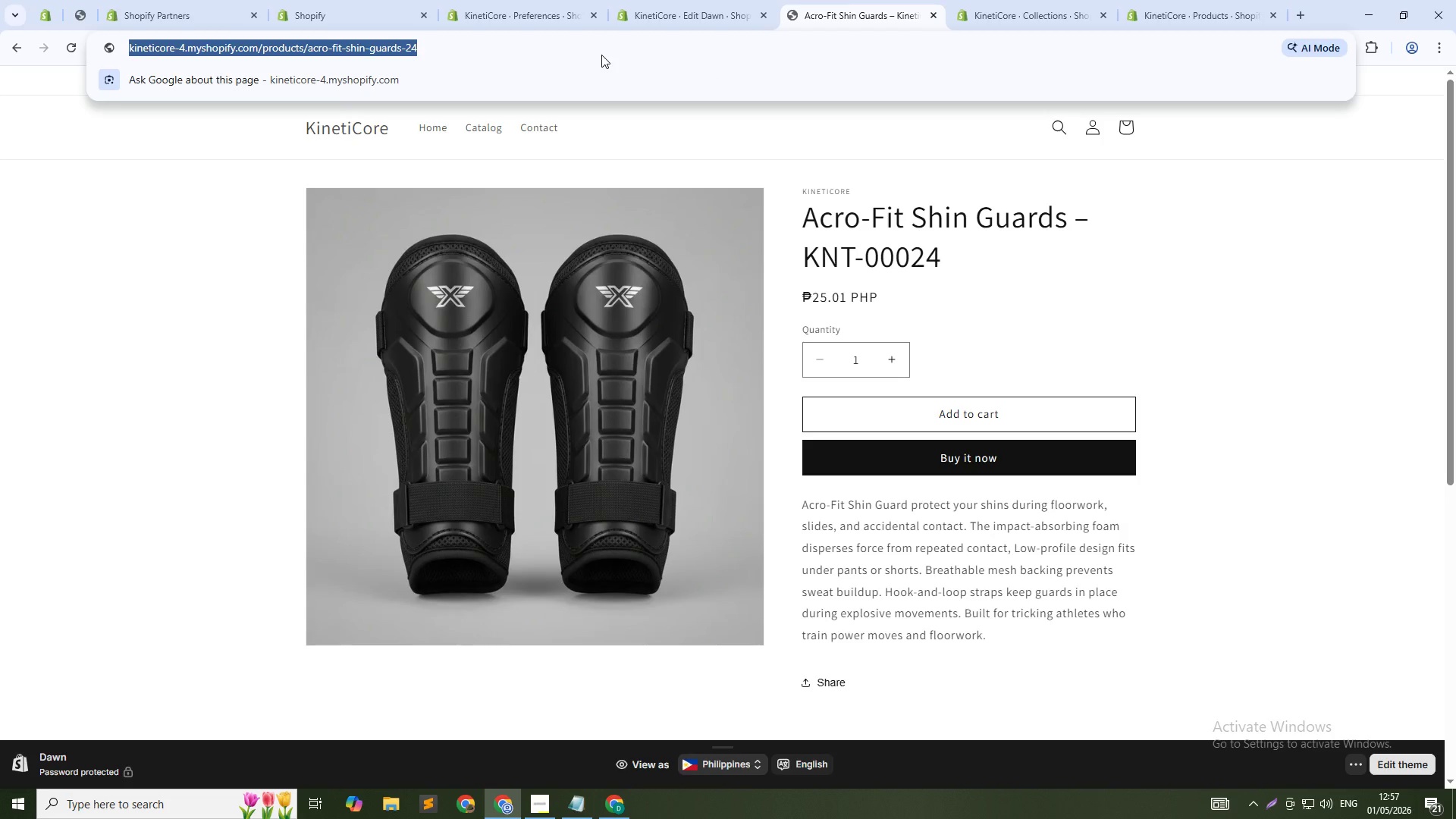 
key(Alt+Tab)
 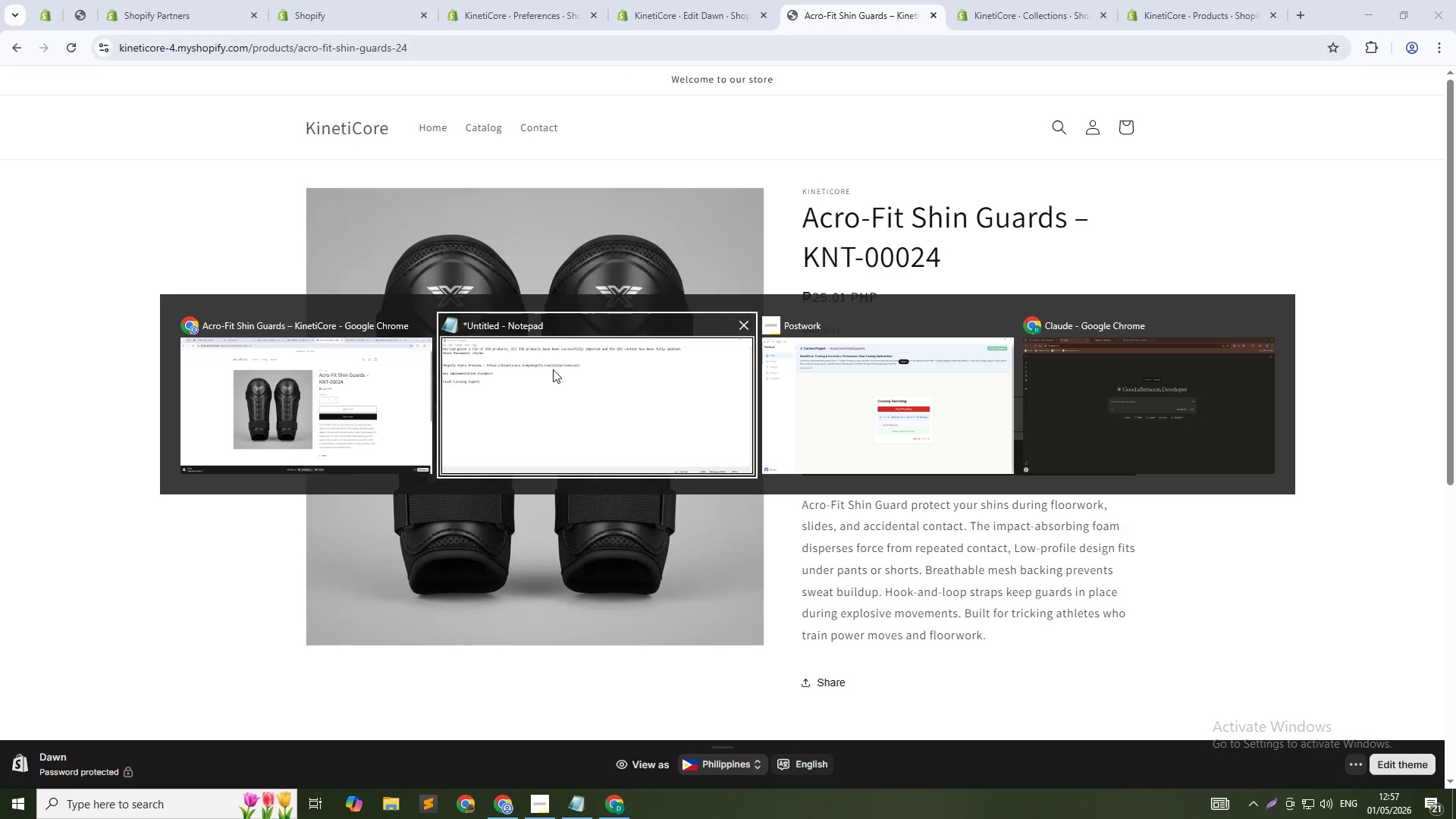 
left_click([403, 381])
 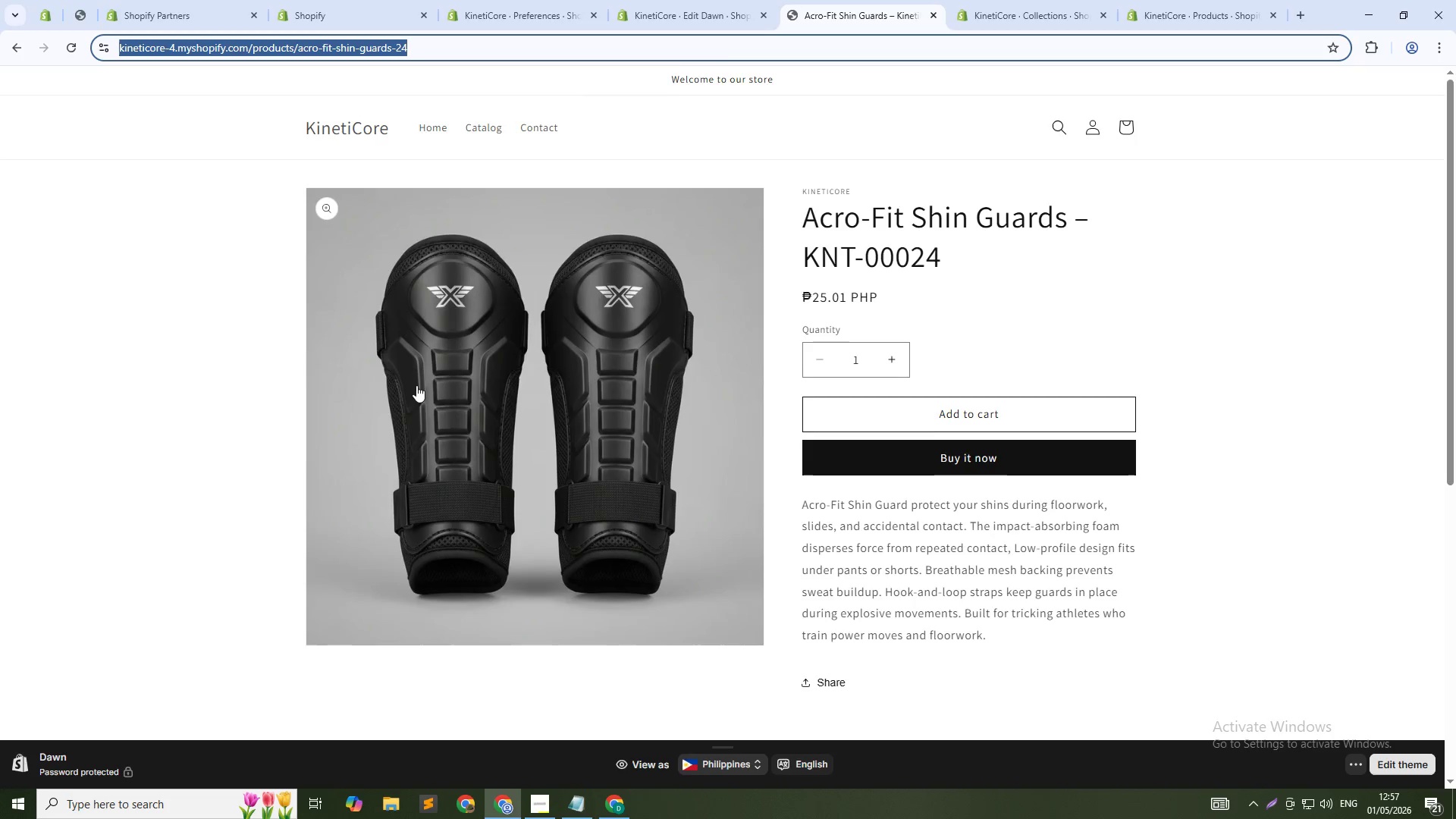 
scroll: coordinate [457, 439], scroll_direction: down, amount: 6.0
 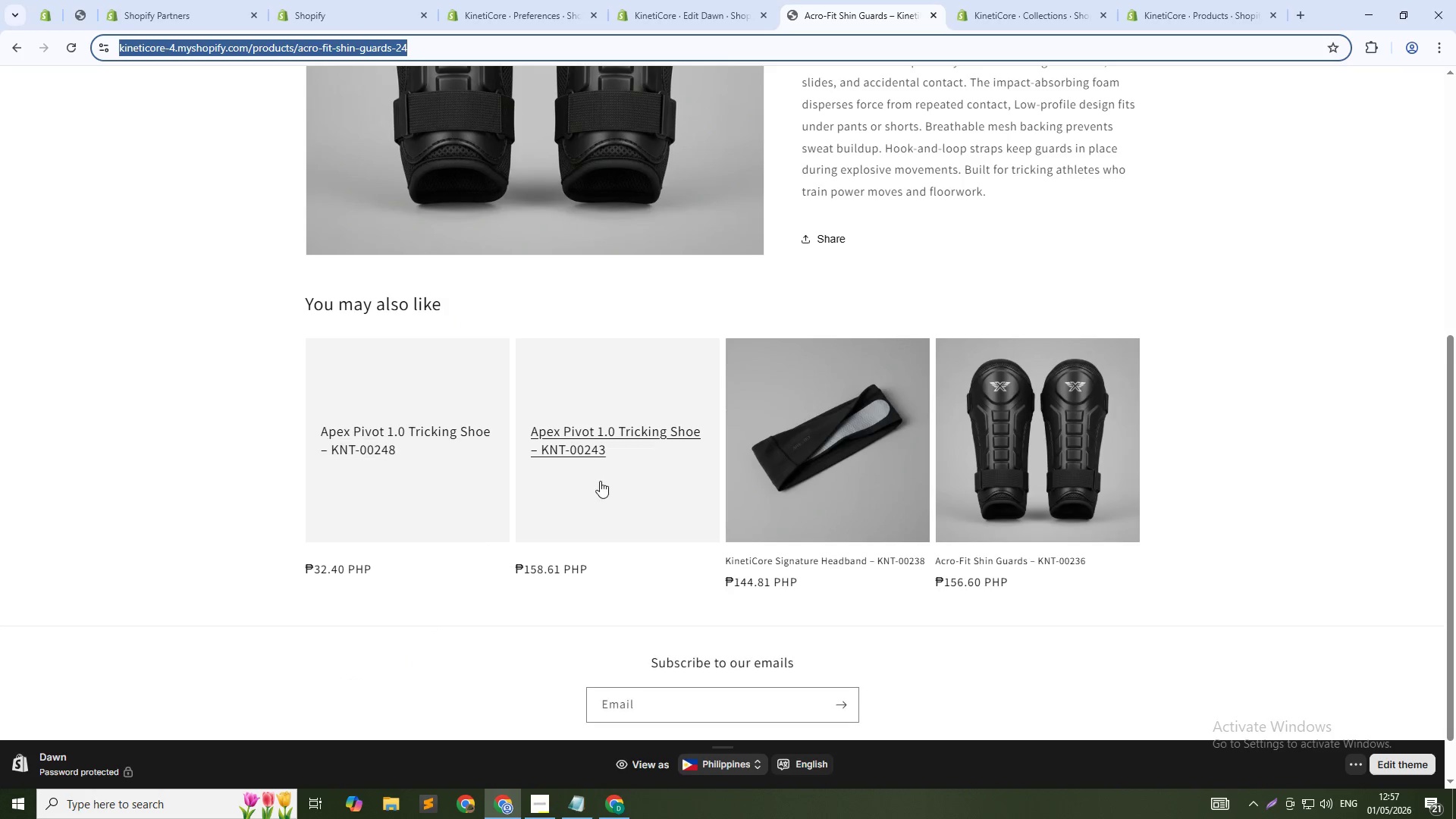 
left_click([792, 447])
 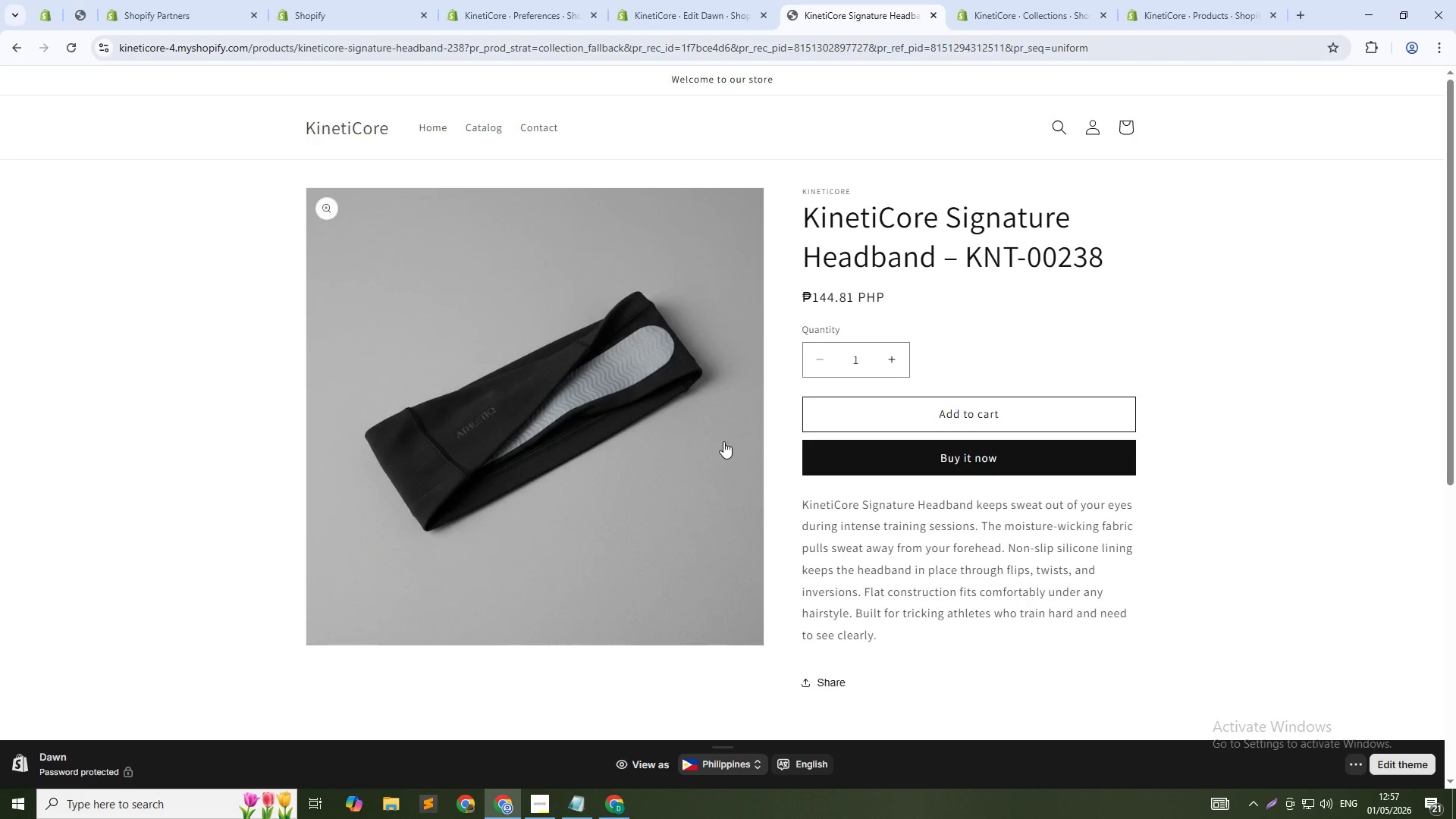 
scroll: coordinate [731, 440], scroll_direction: down, amount: 11.0
 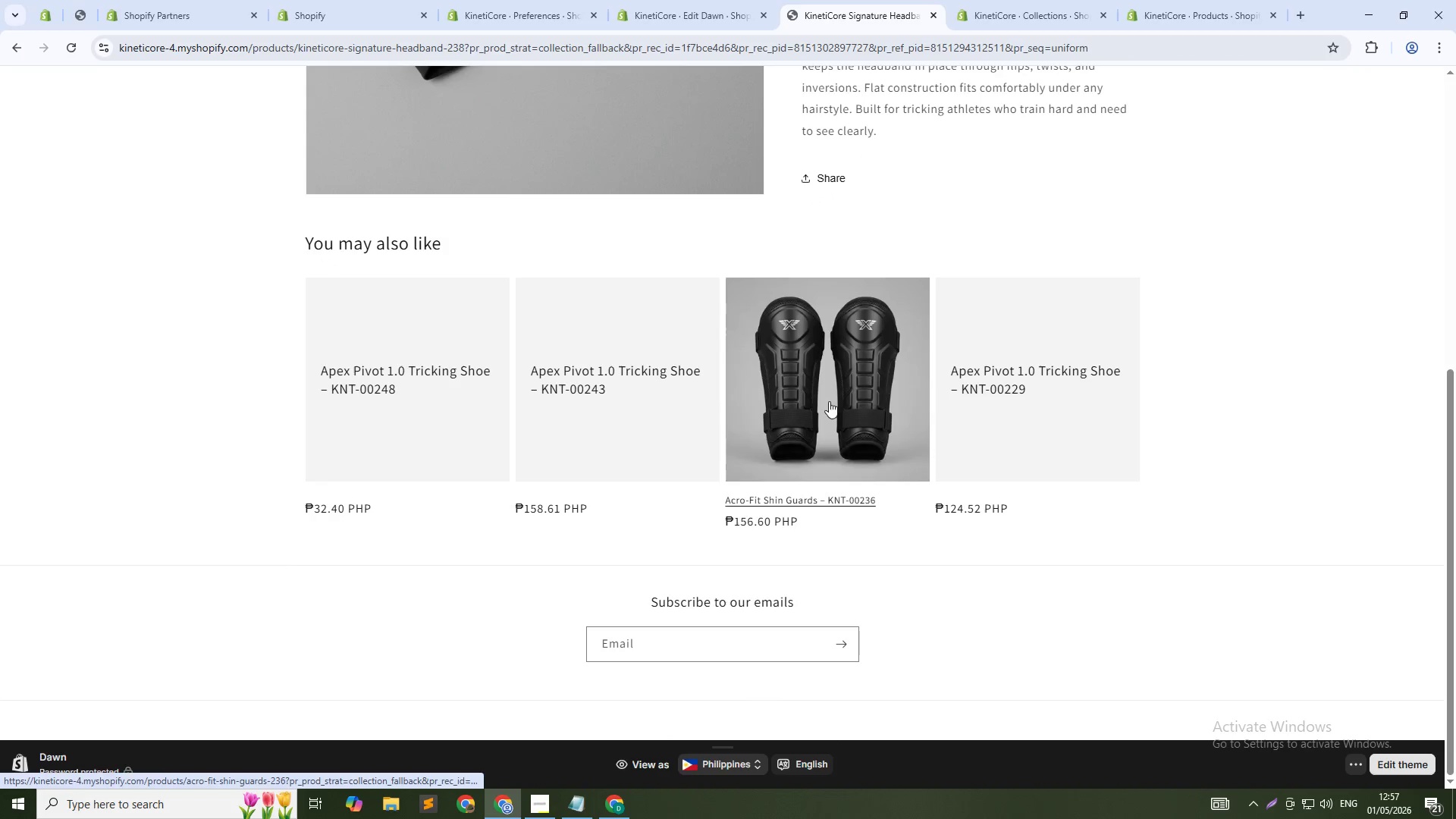 
scroll: coordinate [859, 342], scroll_direction: up, amount: 8.0
 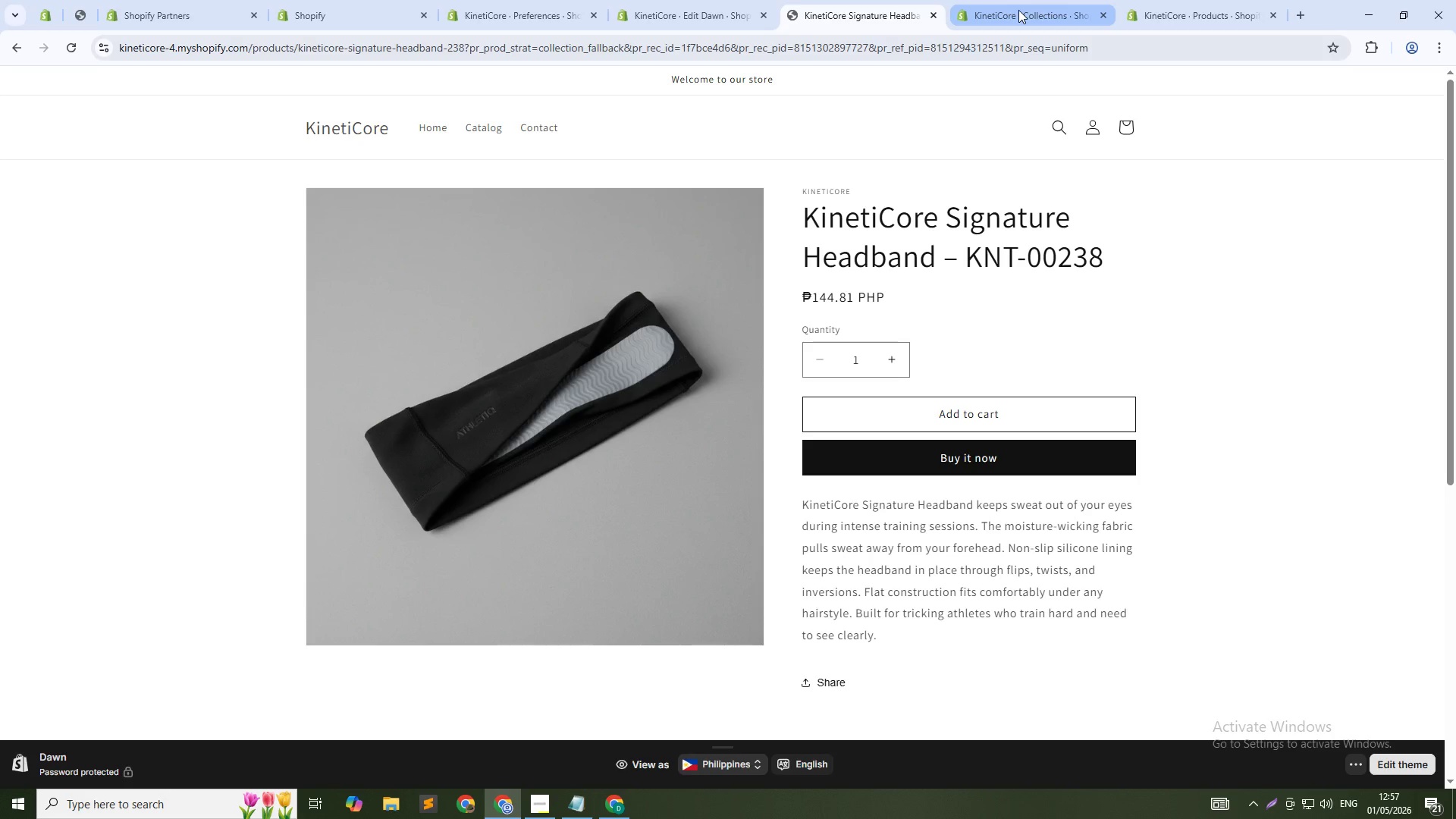 
left_click([1254, 10])
 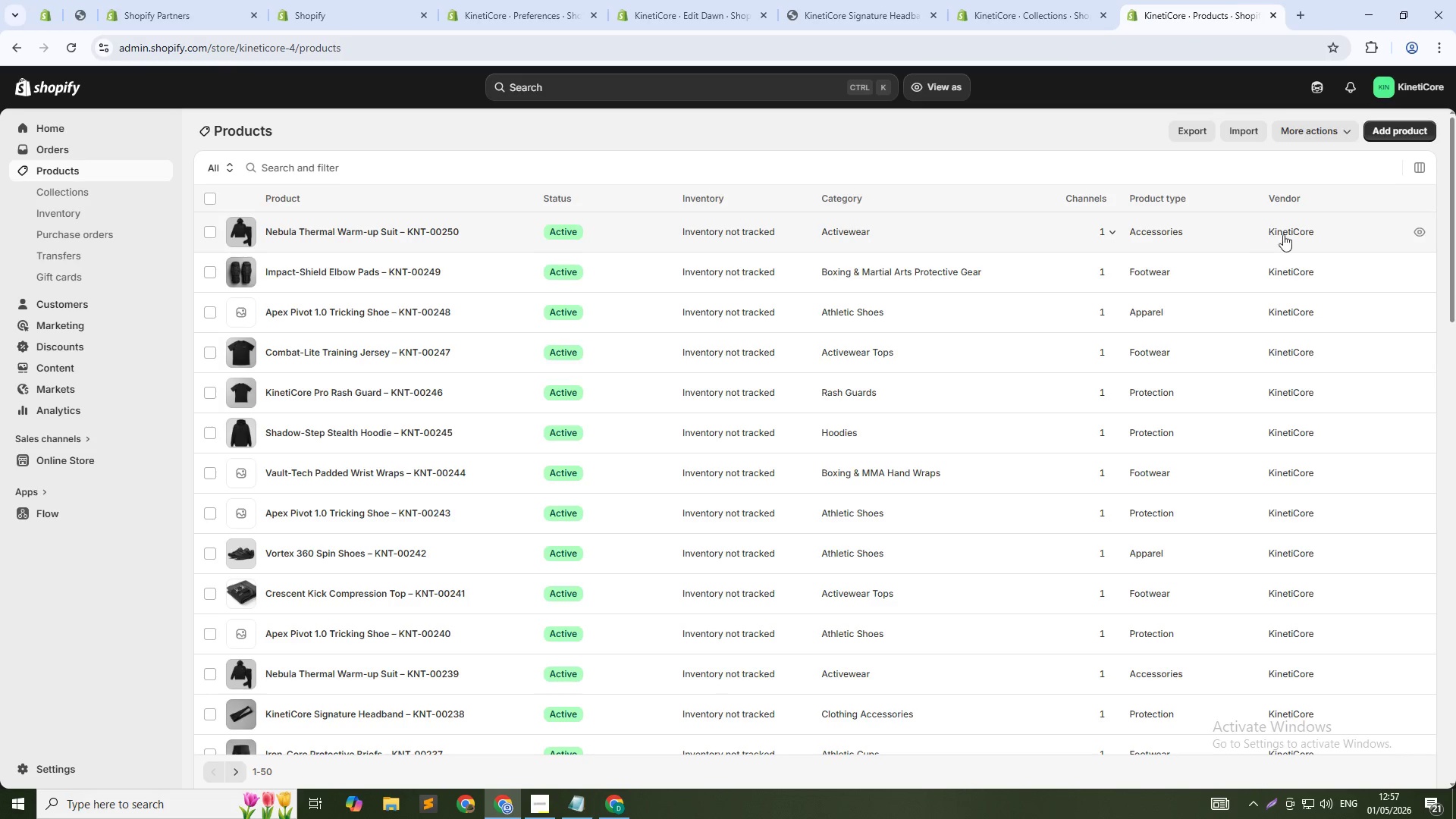 
left_click([1421, 232])
 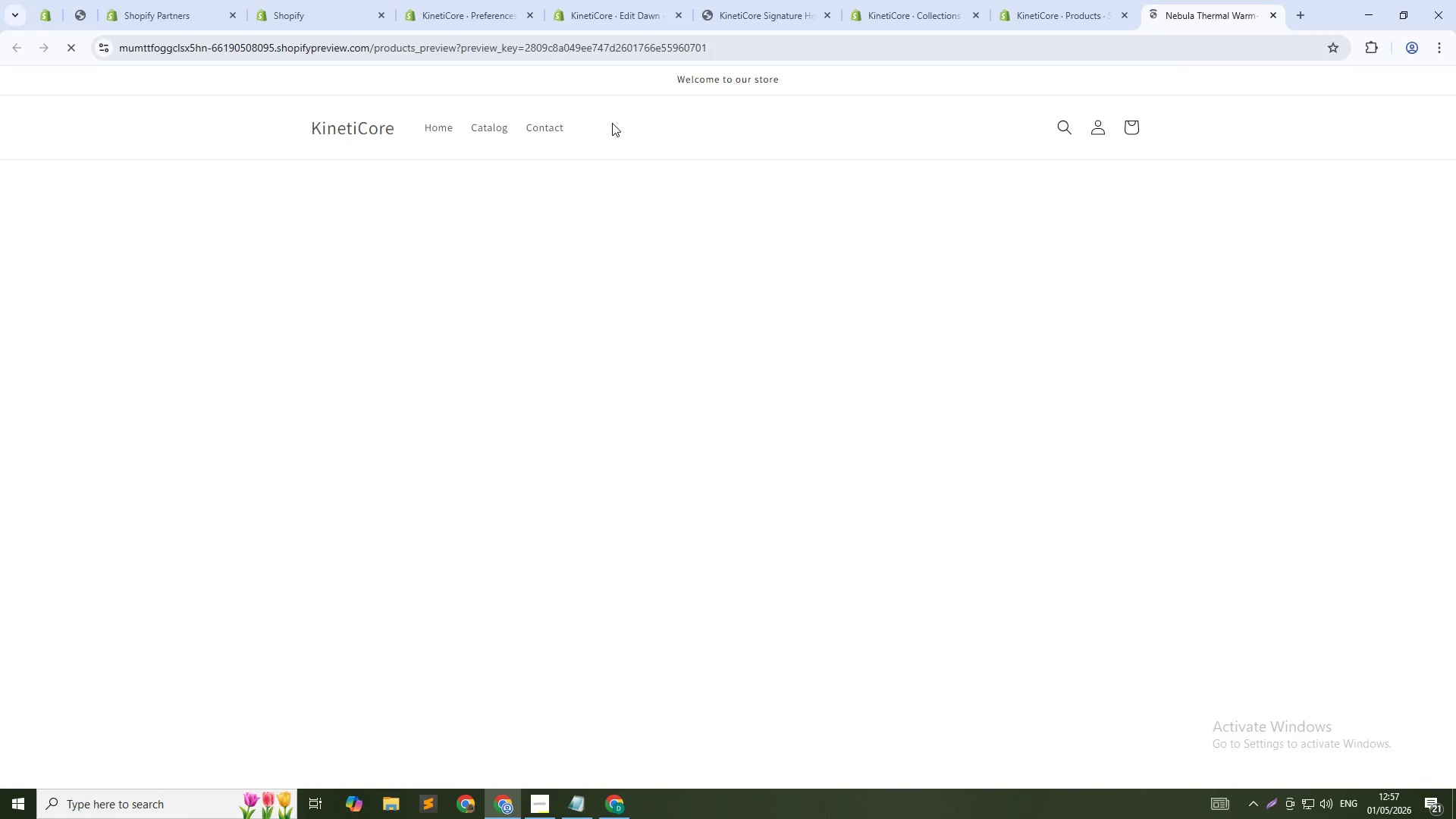 
wait(6.86)
 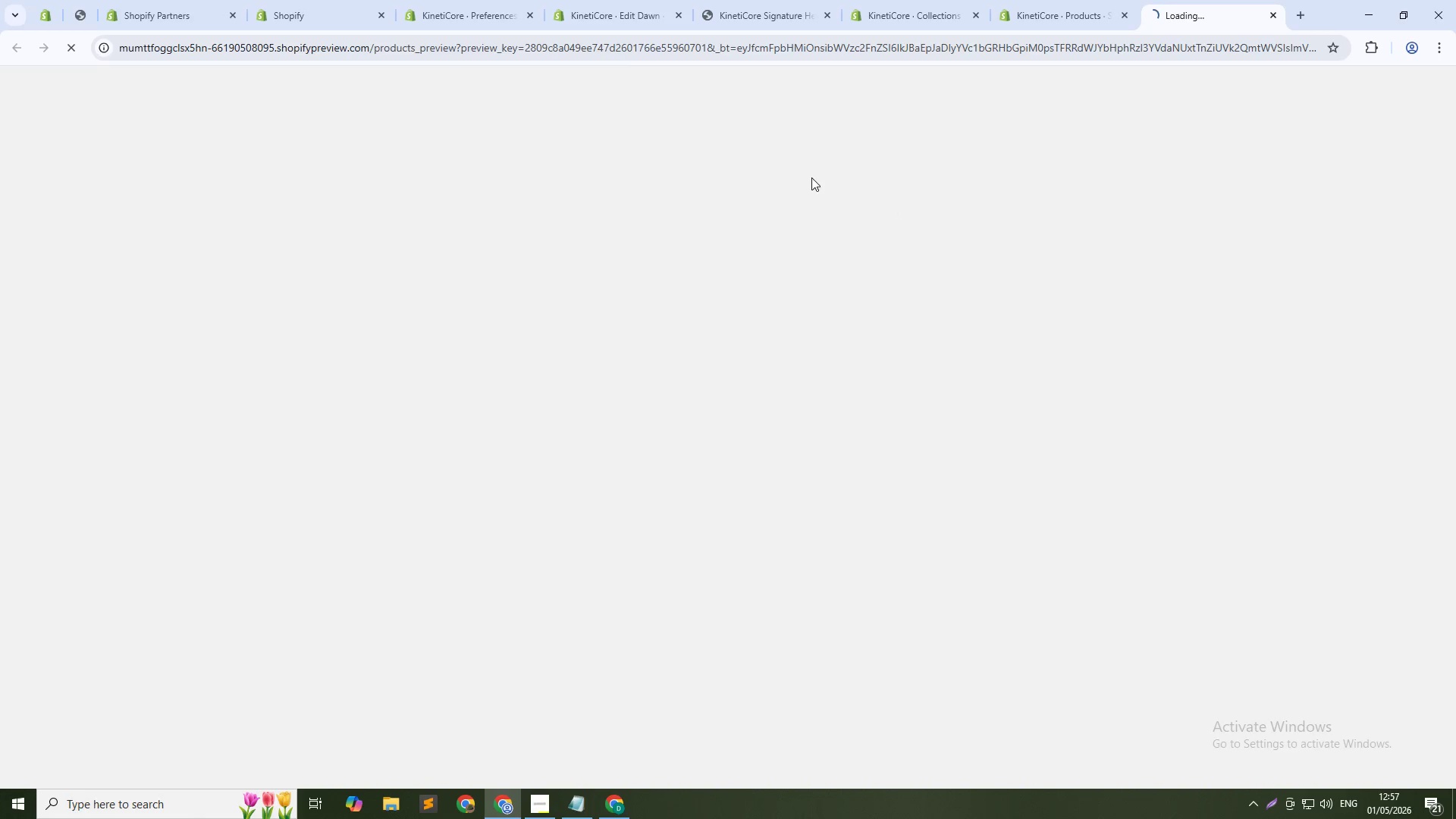 
left_click([378, 129])
 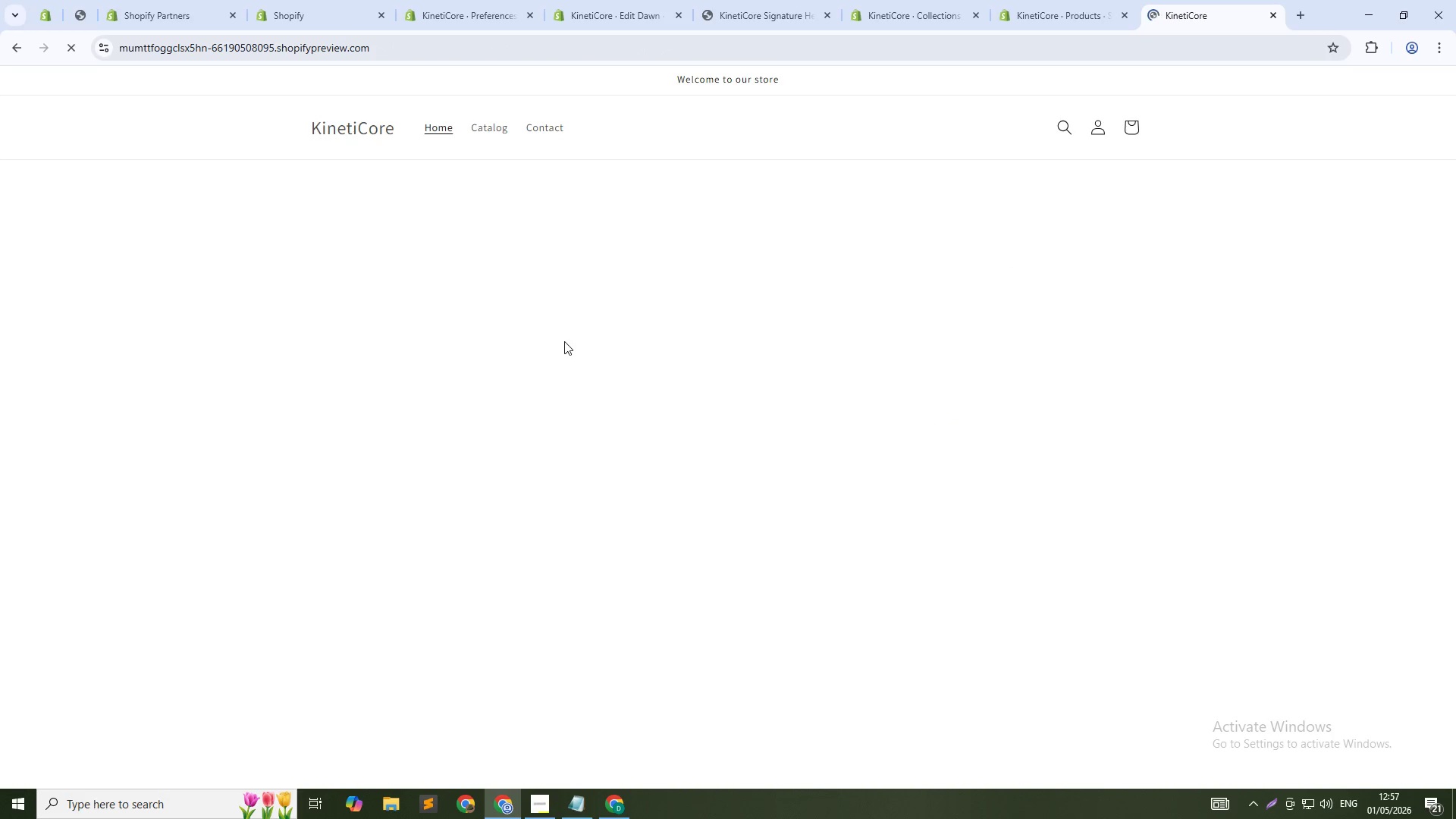 
scroll: coordinate [591, 416], scroll_direction: down, amount: 9.0
 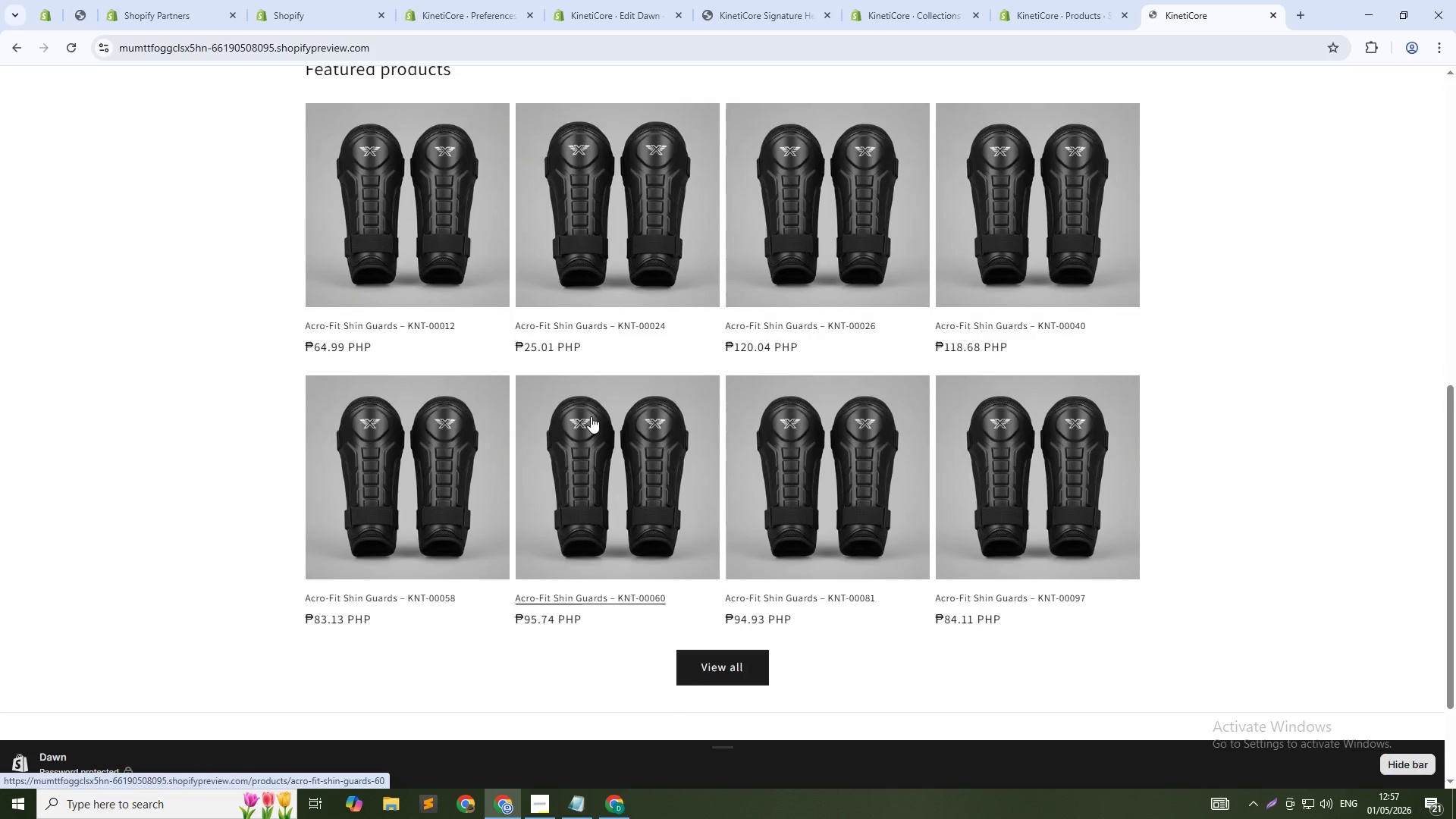 
scroll: coordinate [598, 407], scroll_direction: up, amount: 5.0
 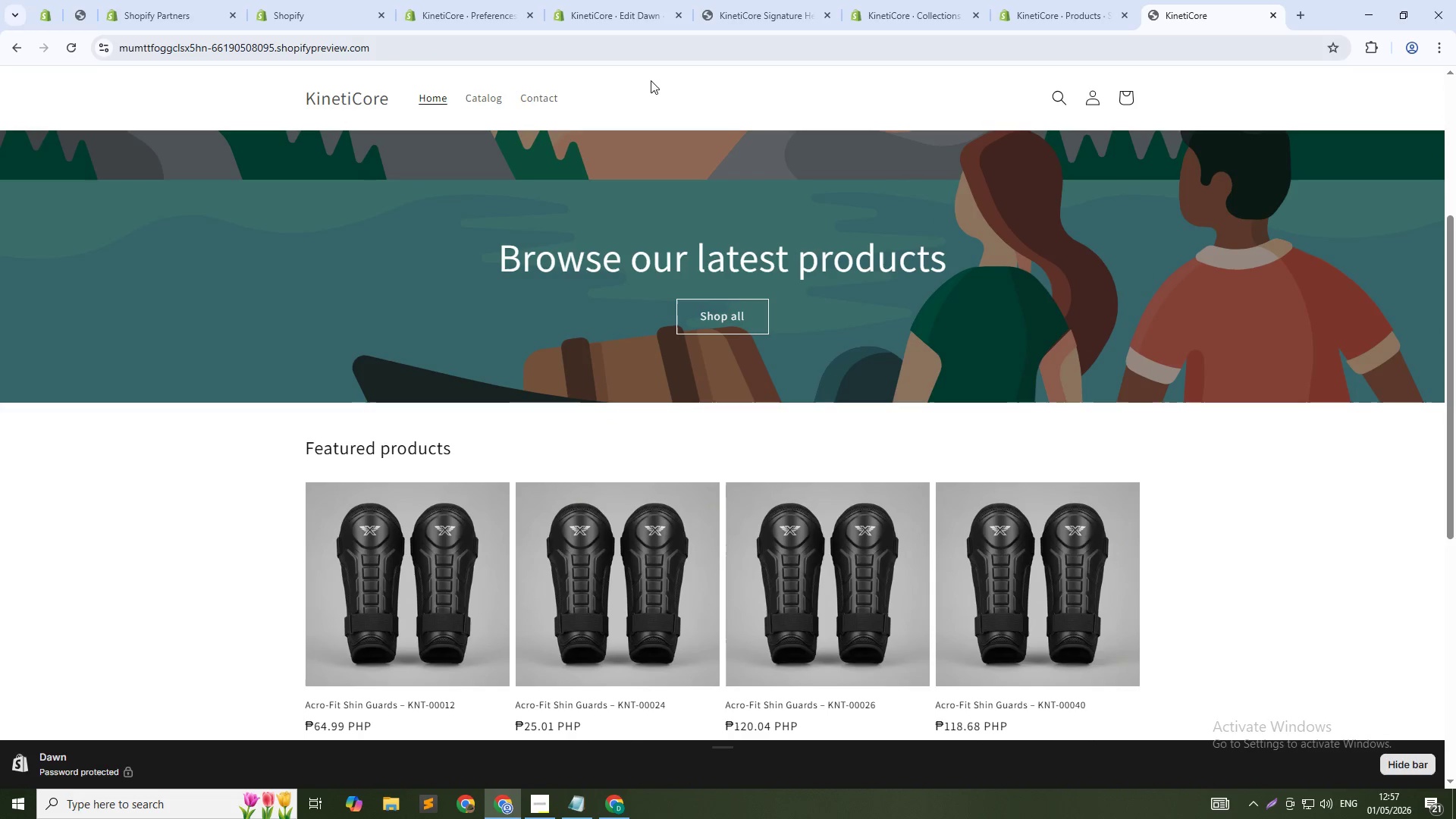 
left_click([767, 0])
 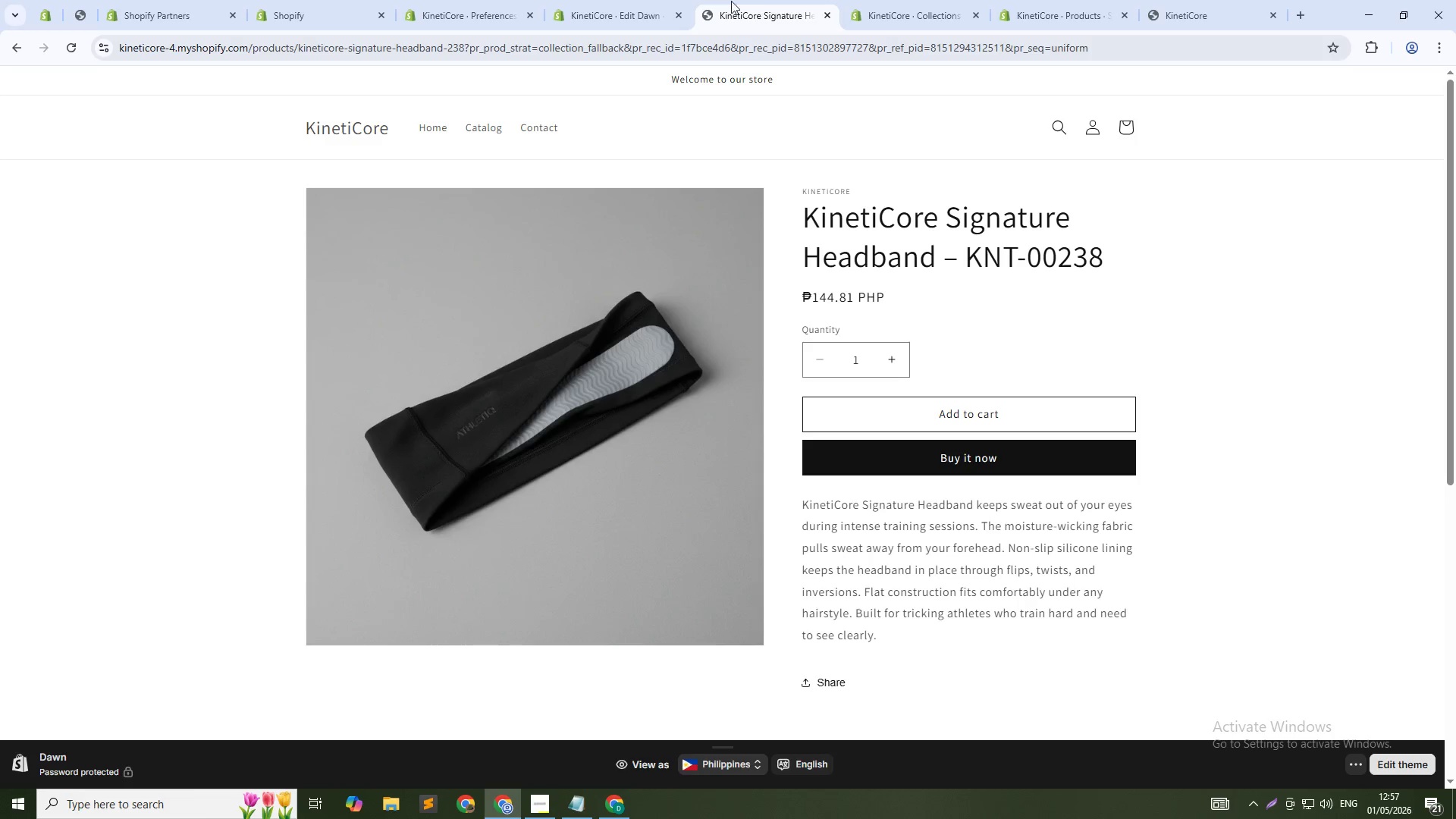 
mouse_move([635, 17])
 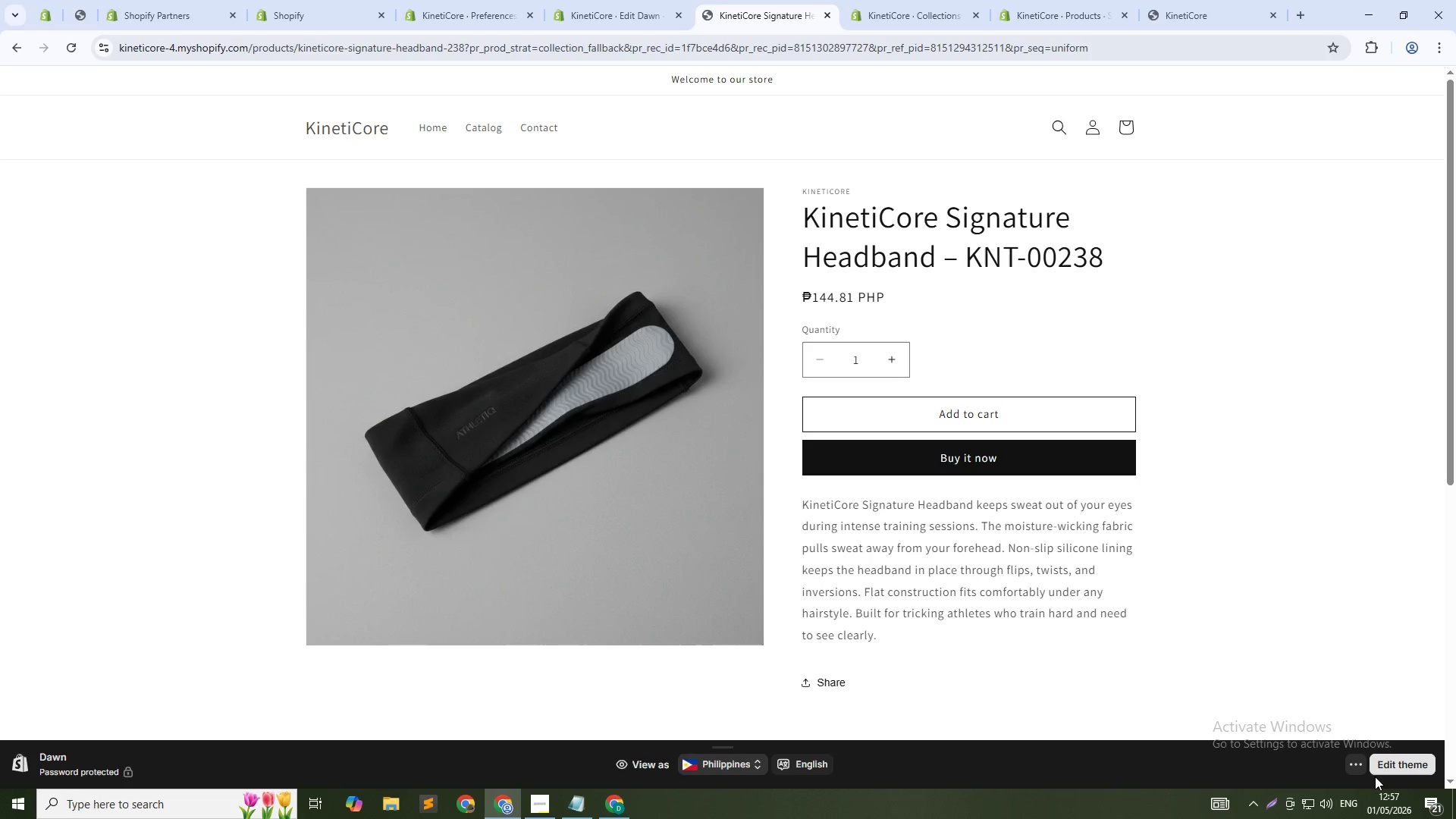 
left_click([1358, 773])
 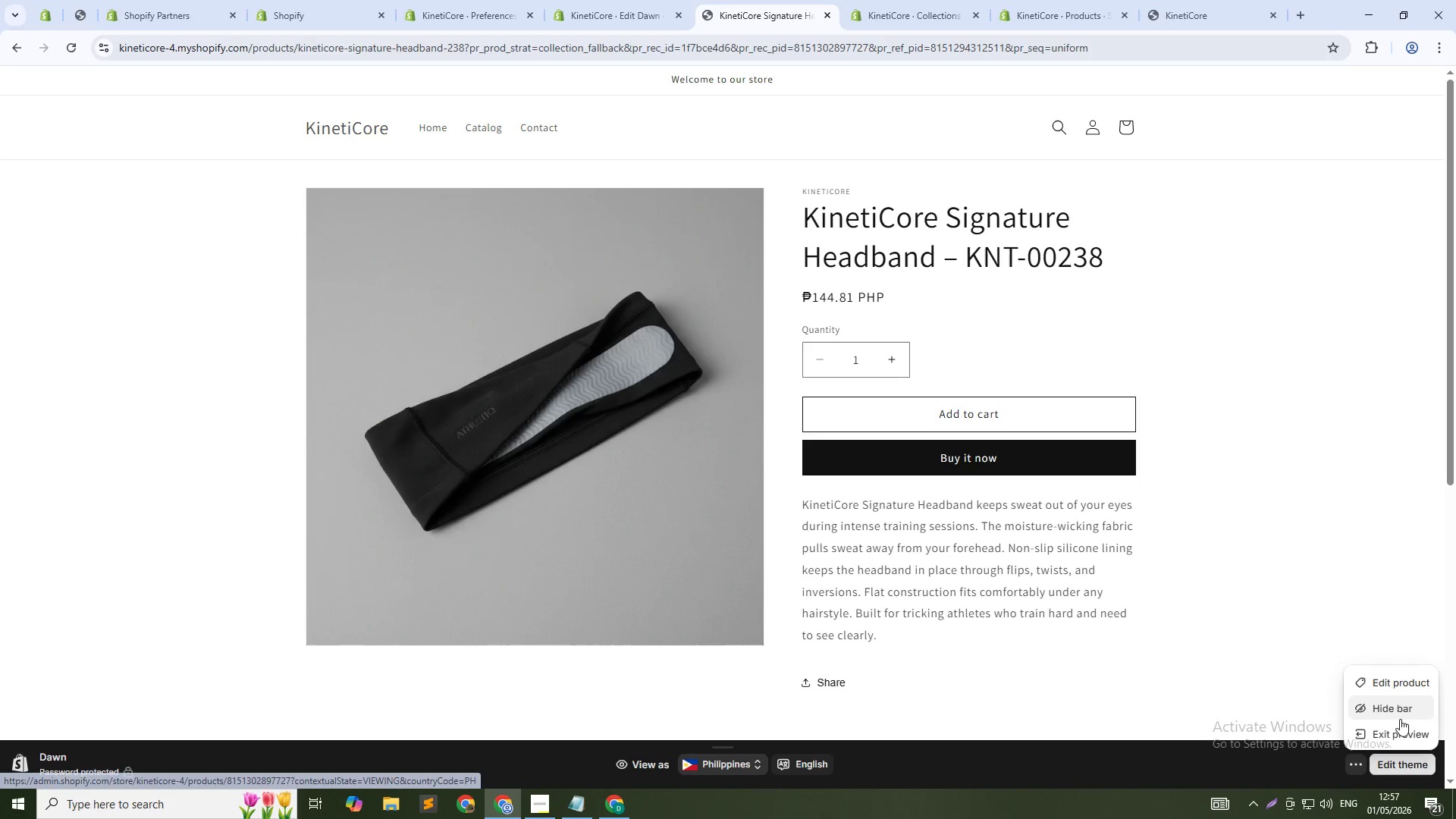 
left_click([1400, 713])
 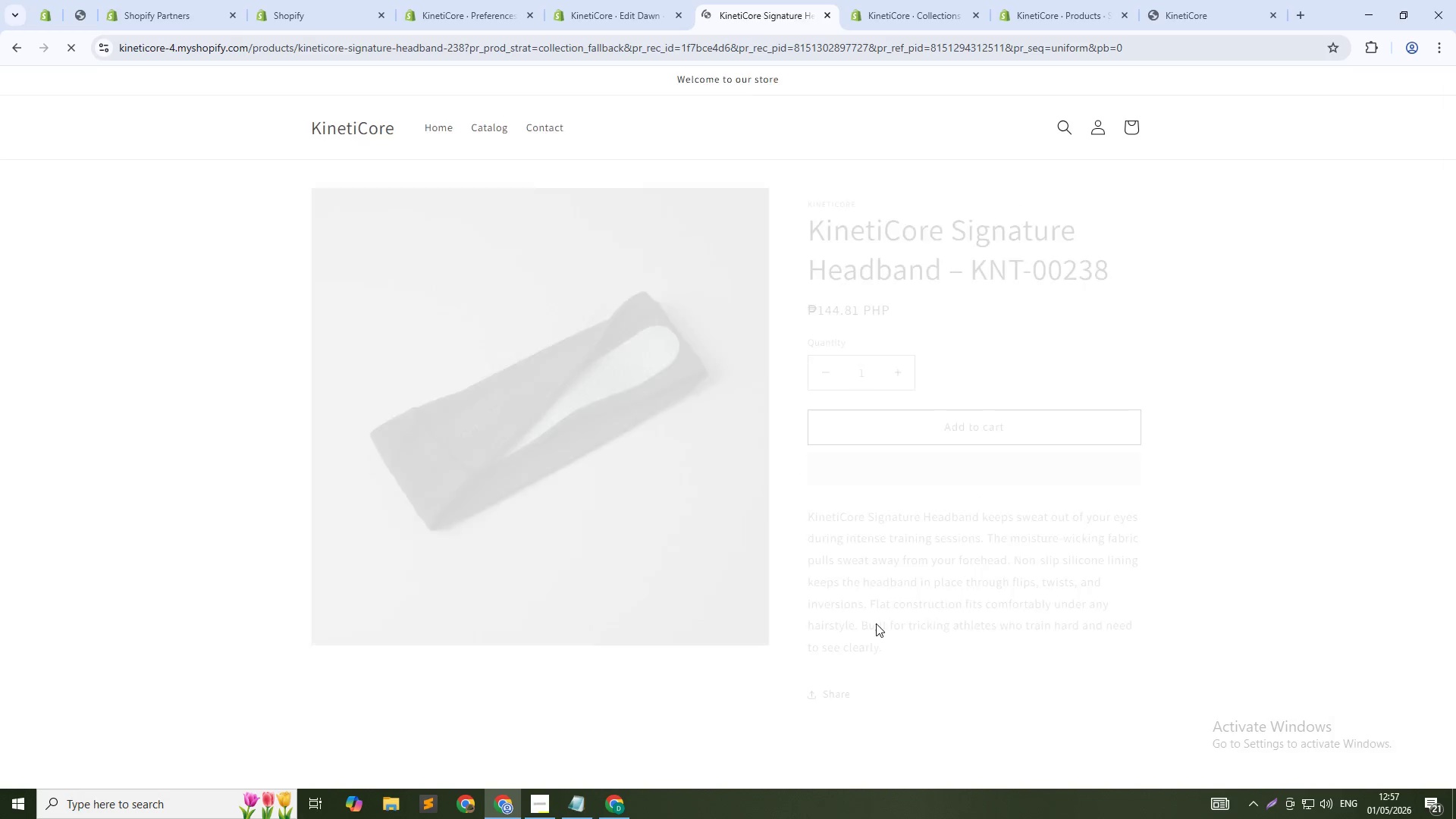 
scroll: coordinate [876, 623], scroll_direction: down, amount: 8.0
 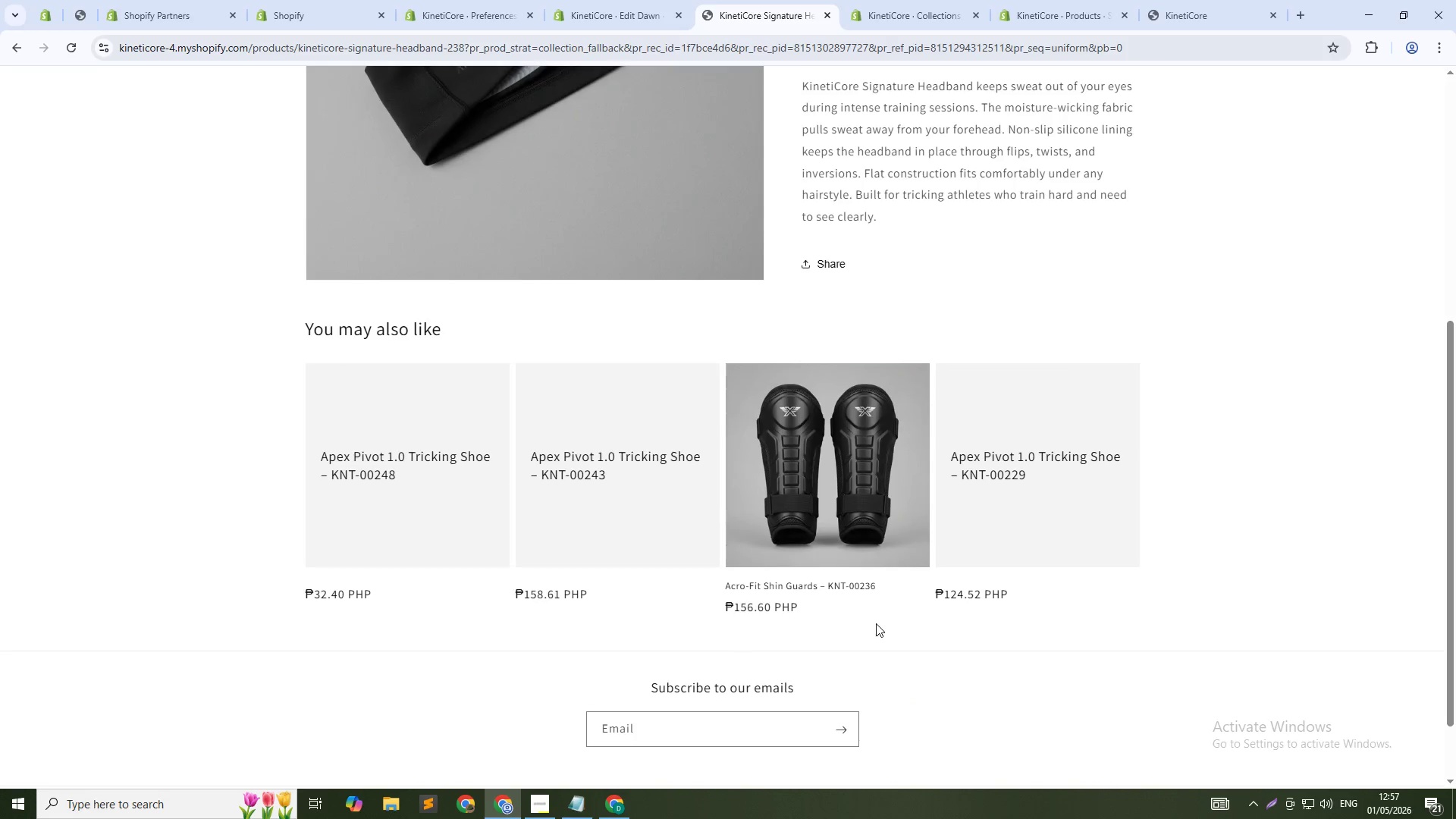 
scroll: coordinate [876, 623], scroll_direction: up, amount: 5.0
 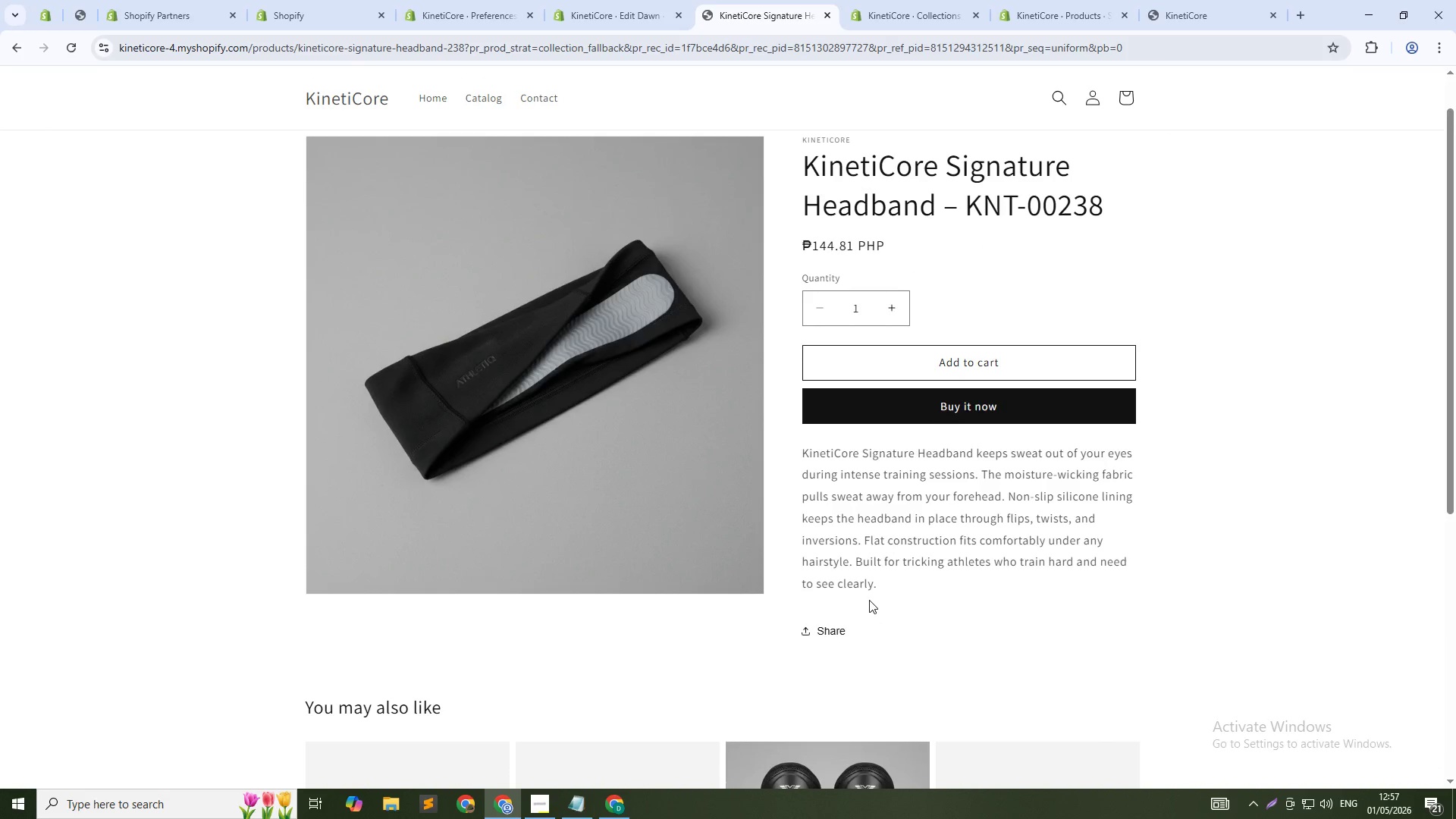 
scroll: coordinate [869, 600], scroll_direction: down, amount: 2.0
 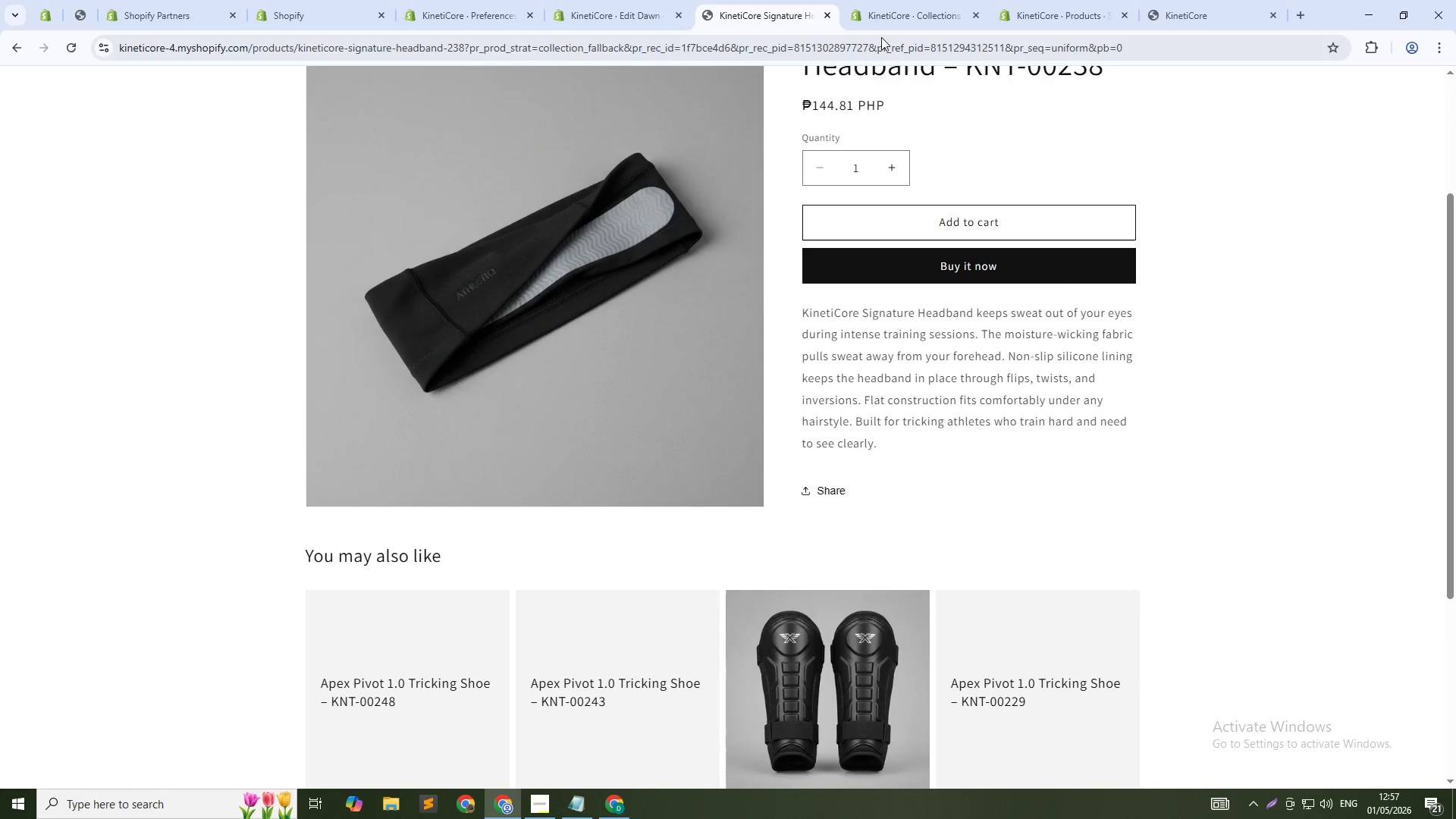 
scroll: coordinate [676, 222], scroll_direction: up, amount: 5.0
 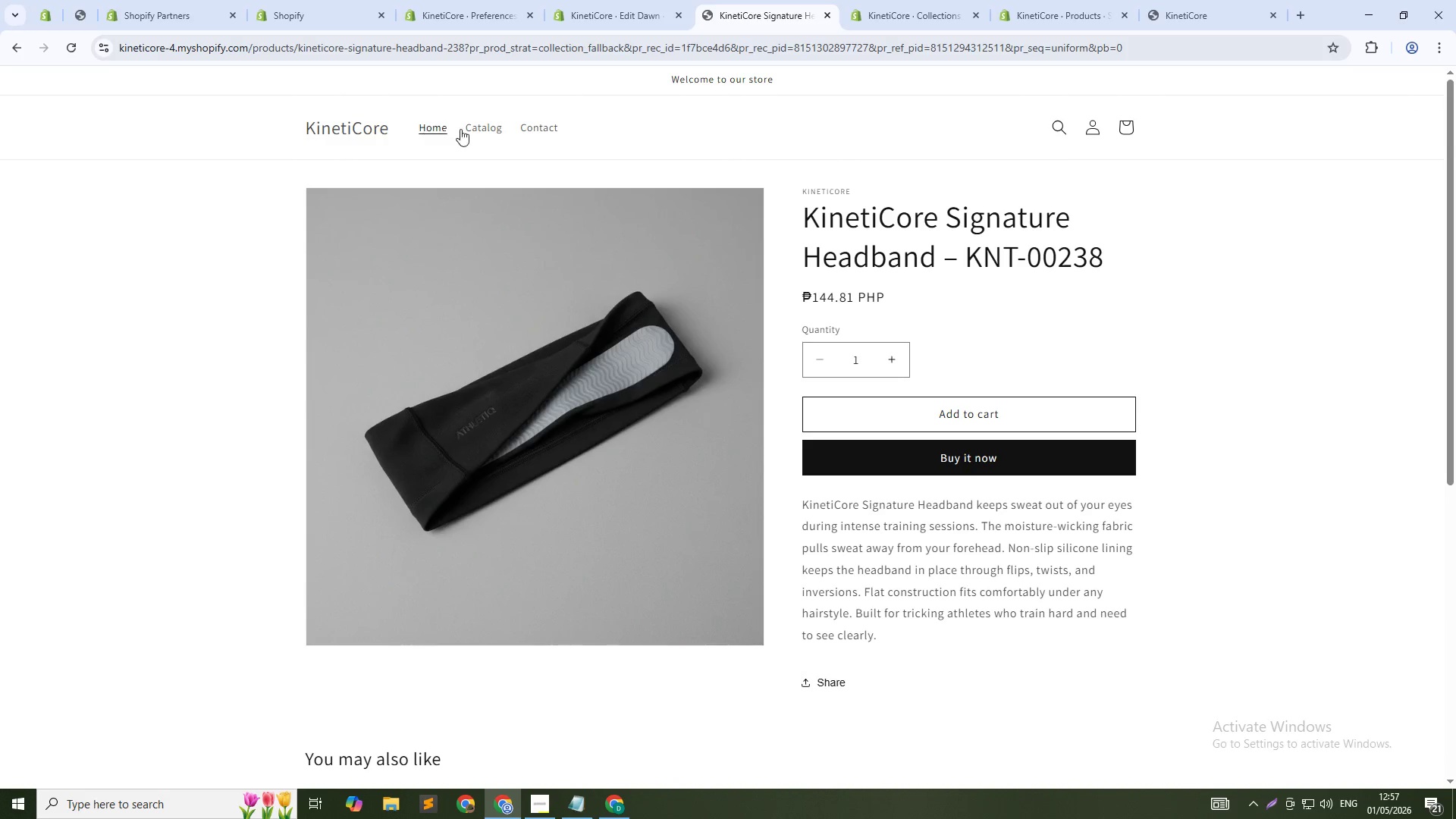 
left_click([471, 132])
 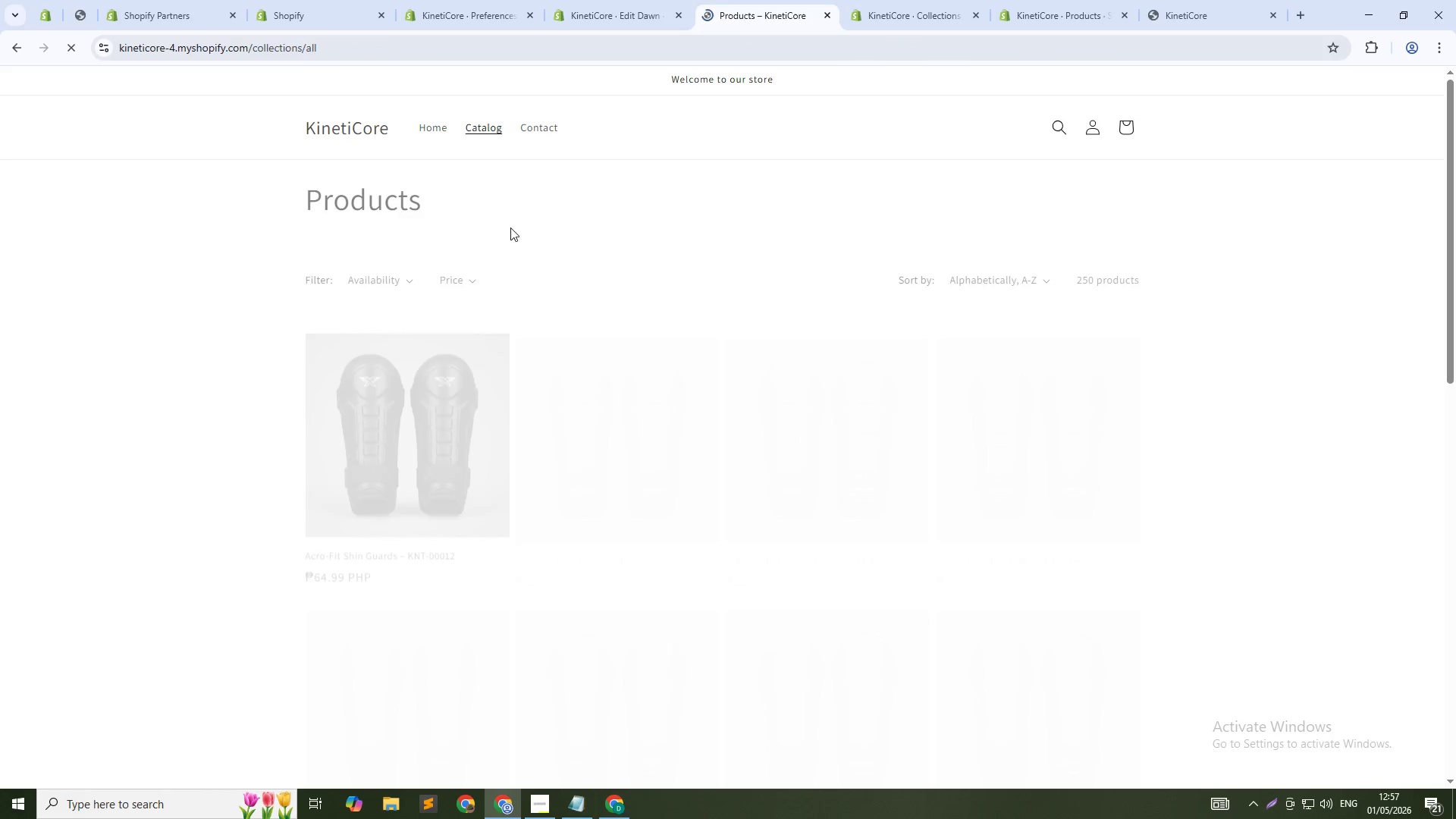 
scroll: coordinate [777, 419], scroll_direction: down, amount: 14.0
 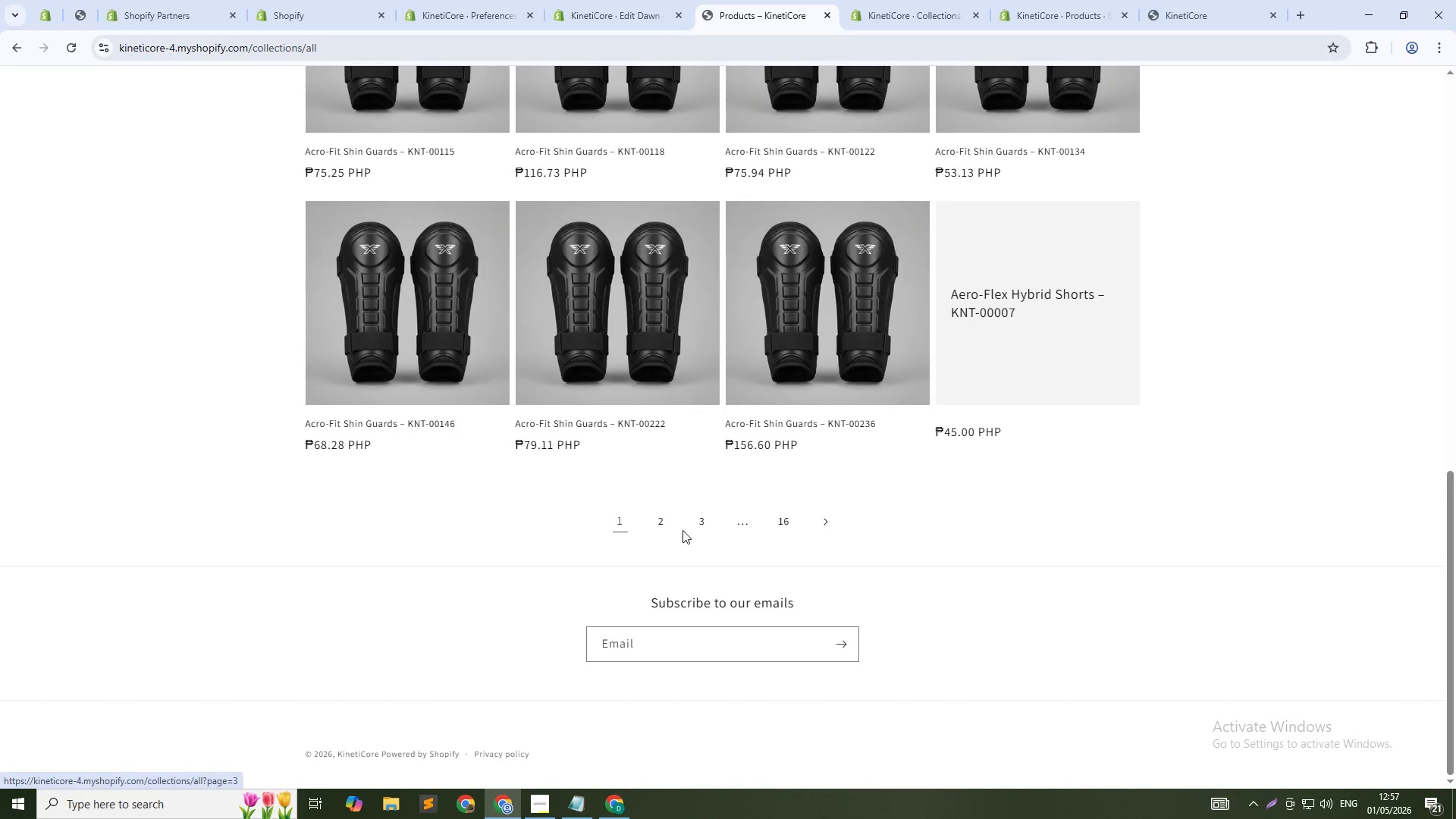 
left_click([660, 525])
 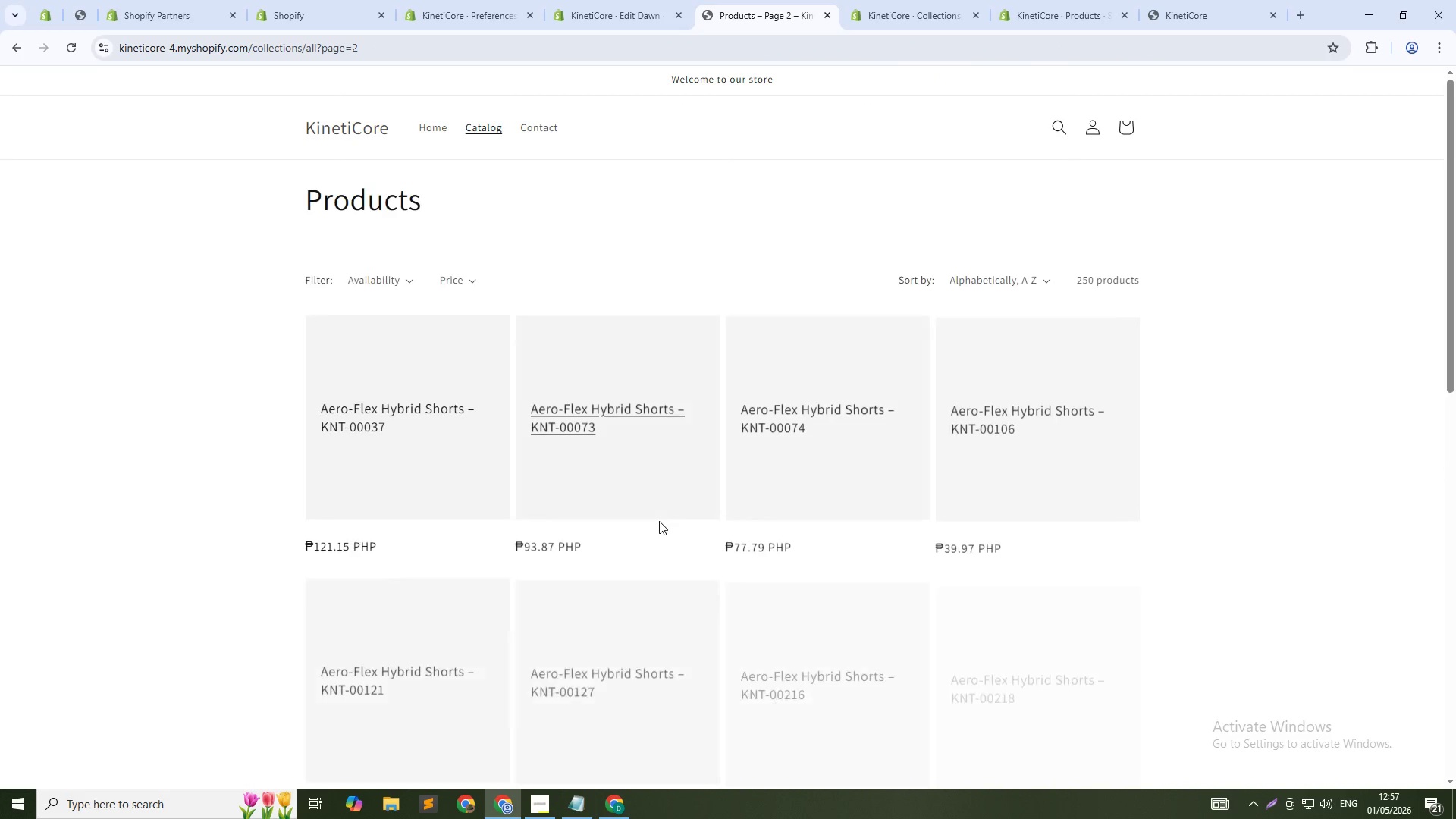 
scroll: coordinate [661, 517], scroll_direction: down, amount: 15.0
 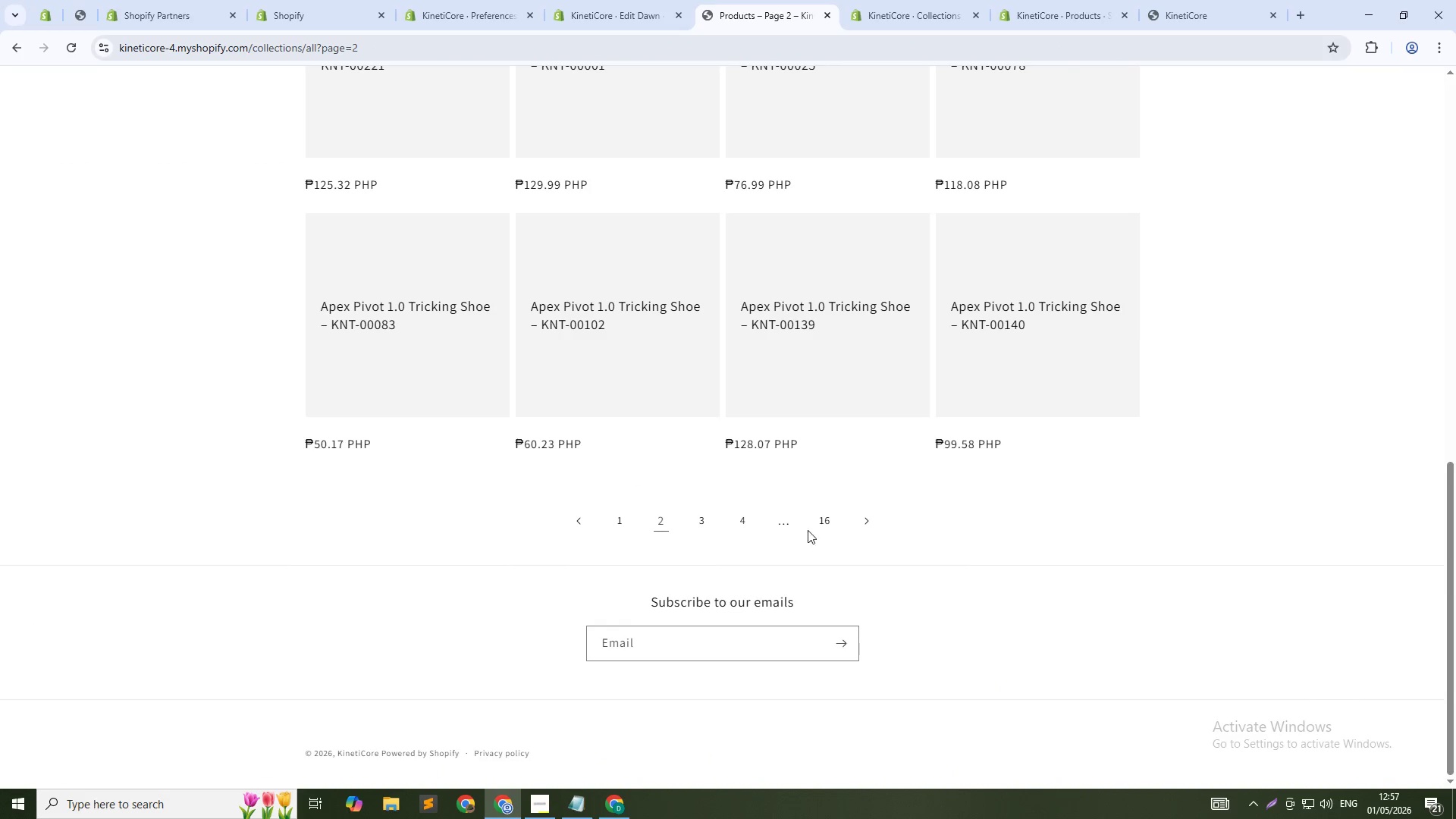 
left_click([825, 527])
 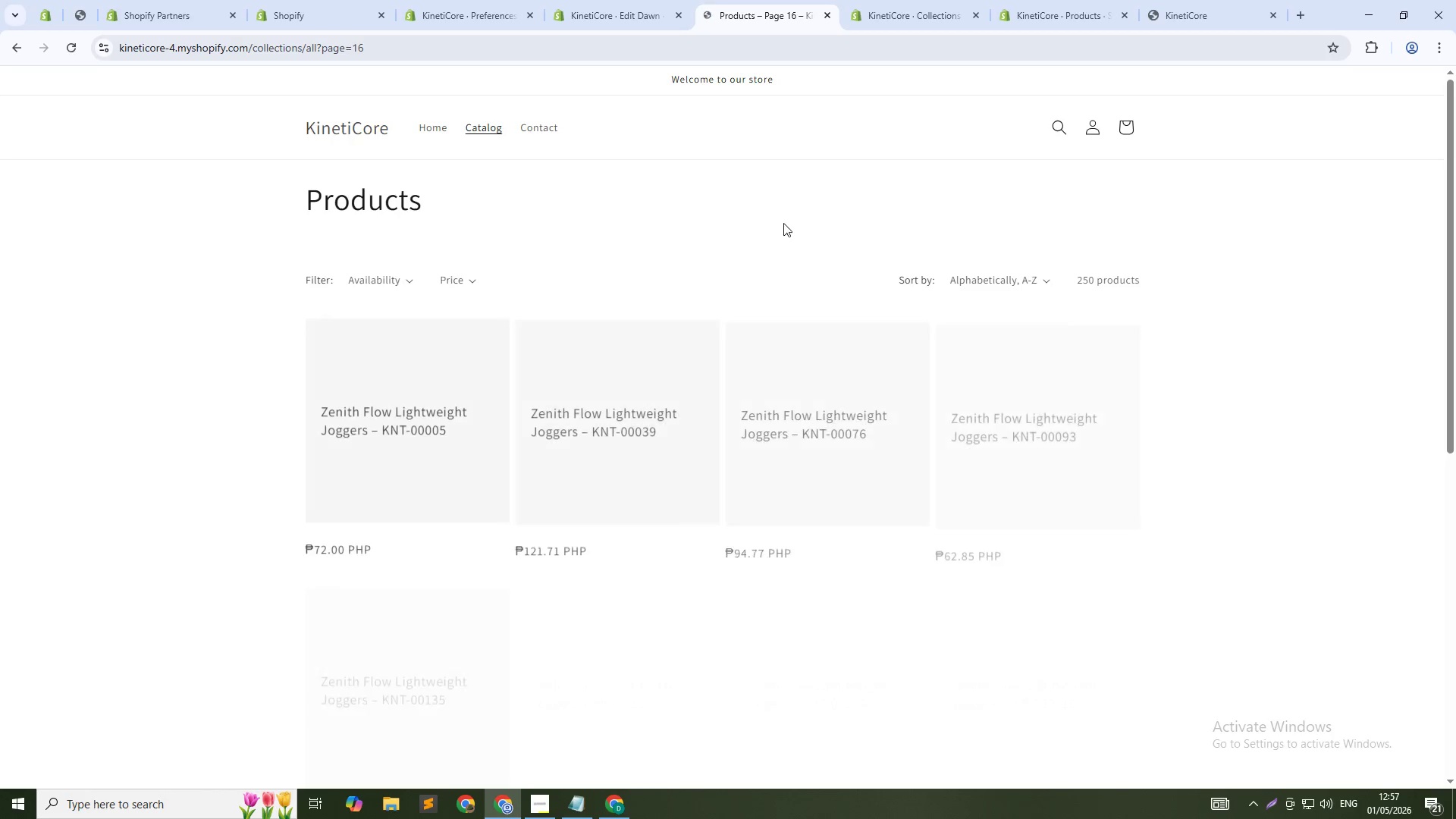 
scroll: coordinate [745, 378], scroll_direction: down, amount: 2.0
 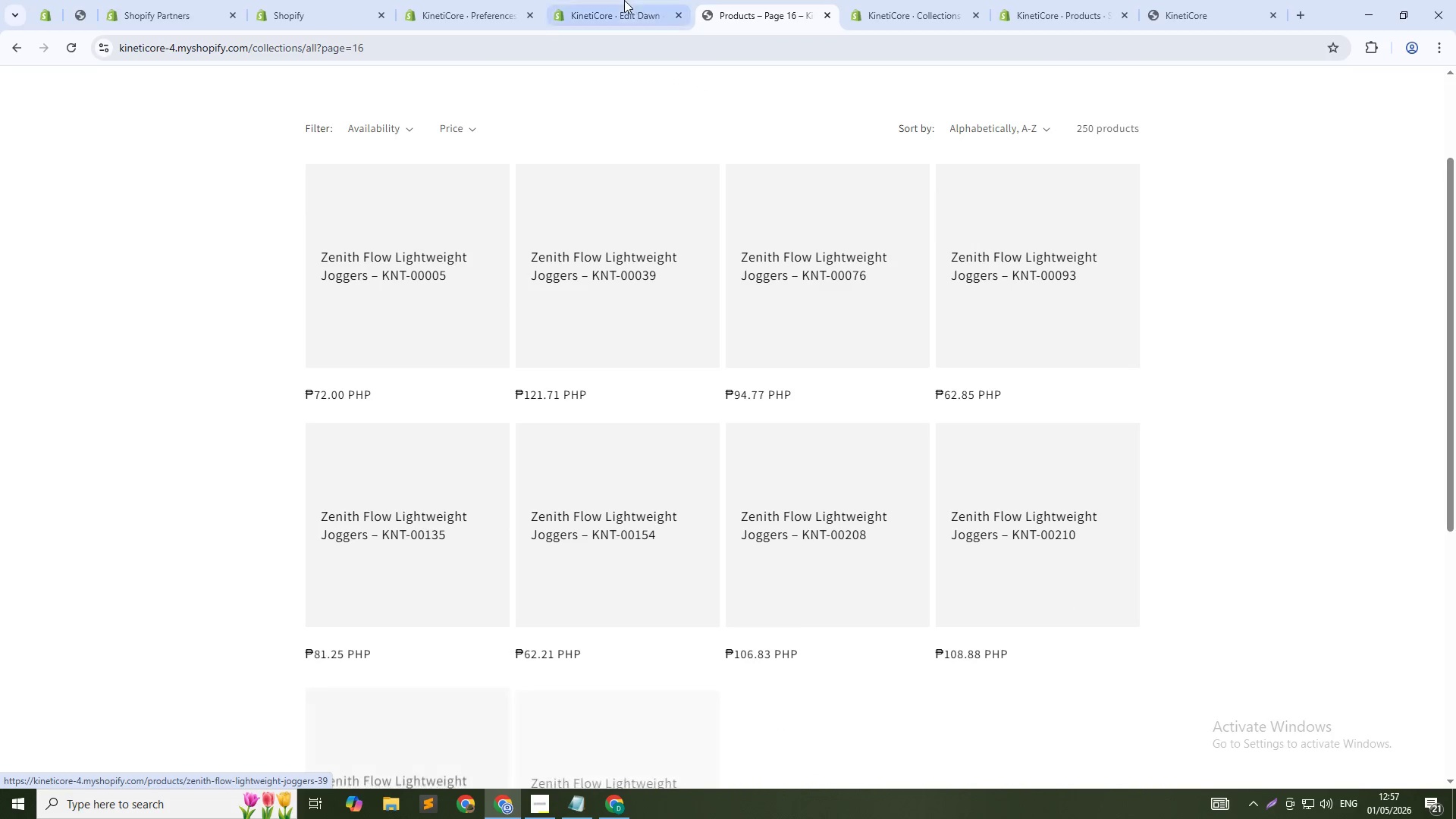 
left_click([624, 0])
 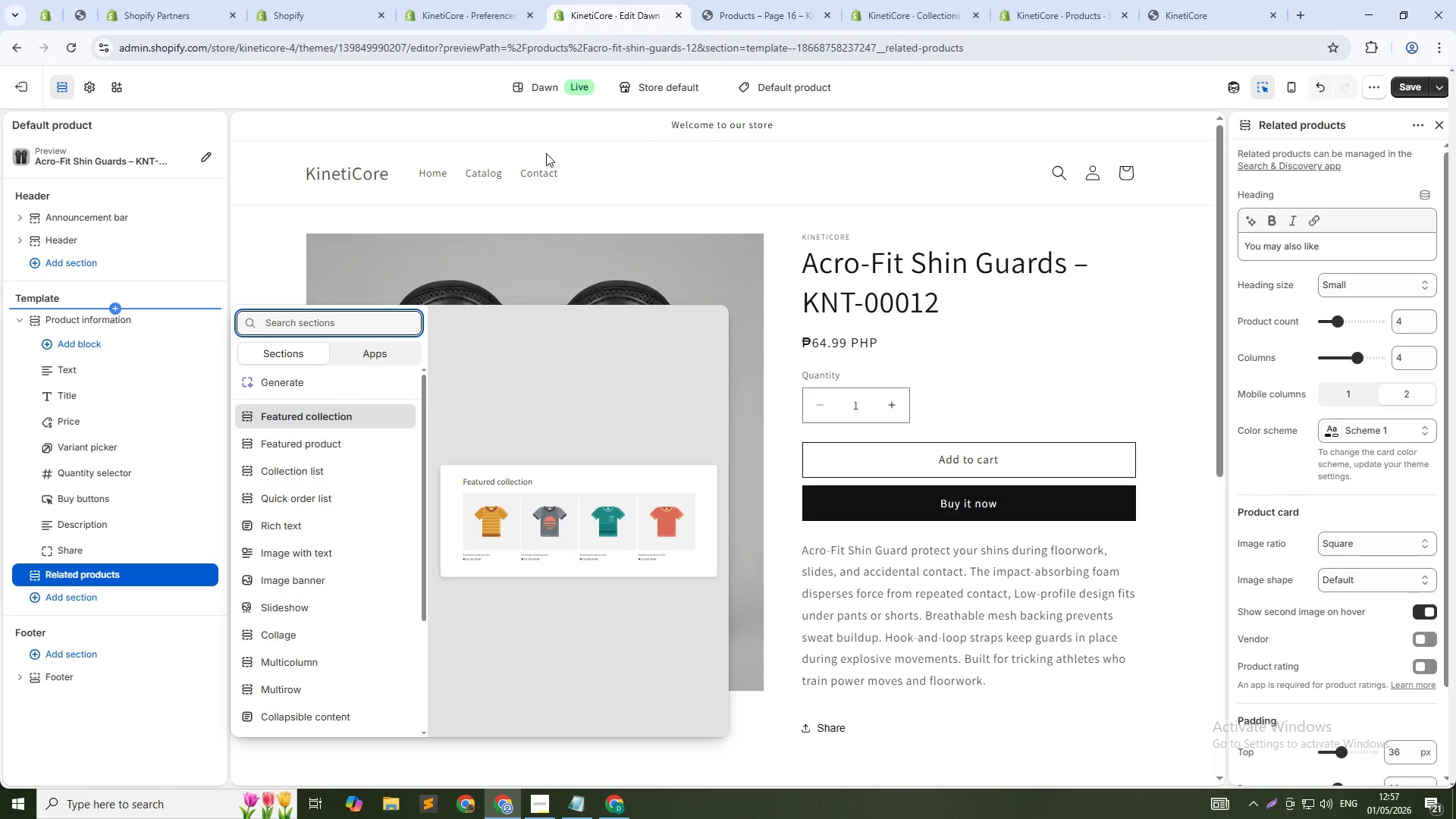 
left_click([555, 140])
 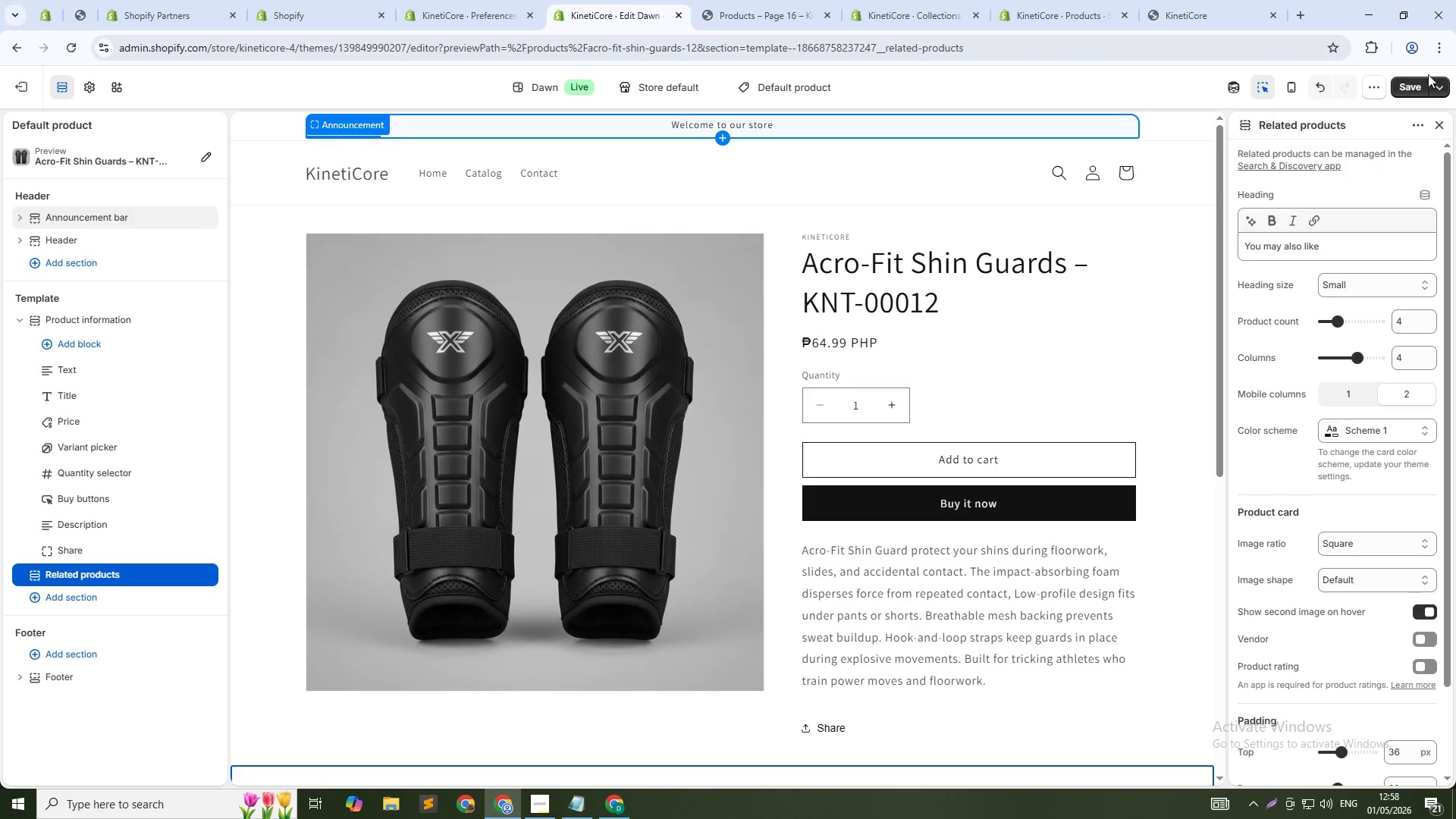 
left_click([1403, 89])
 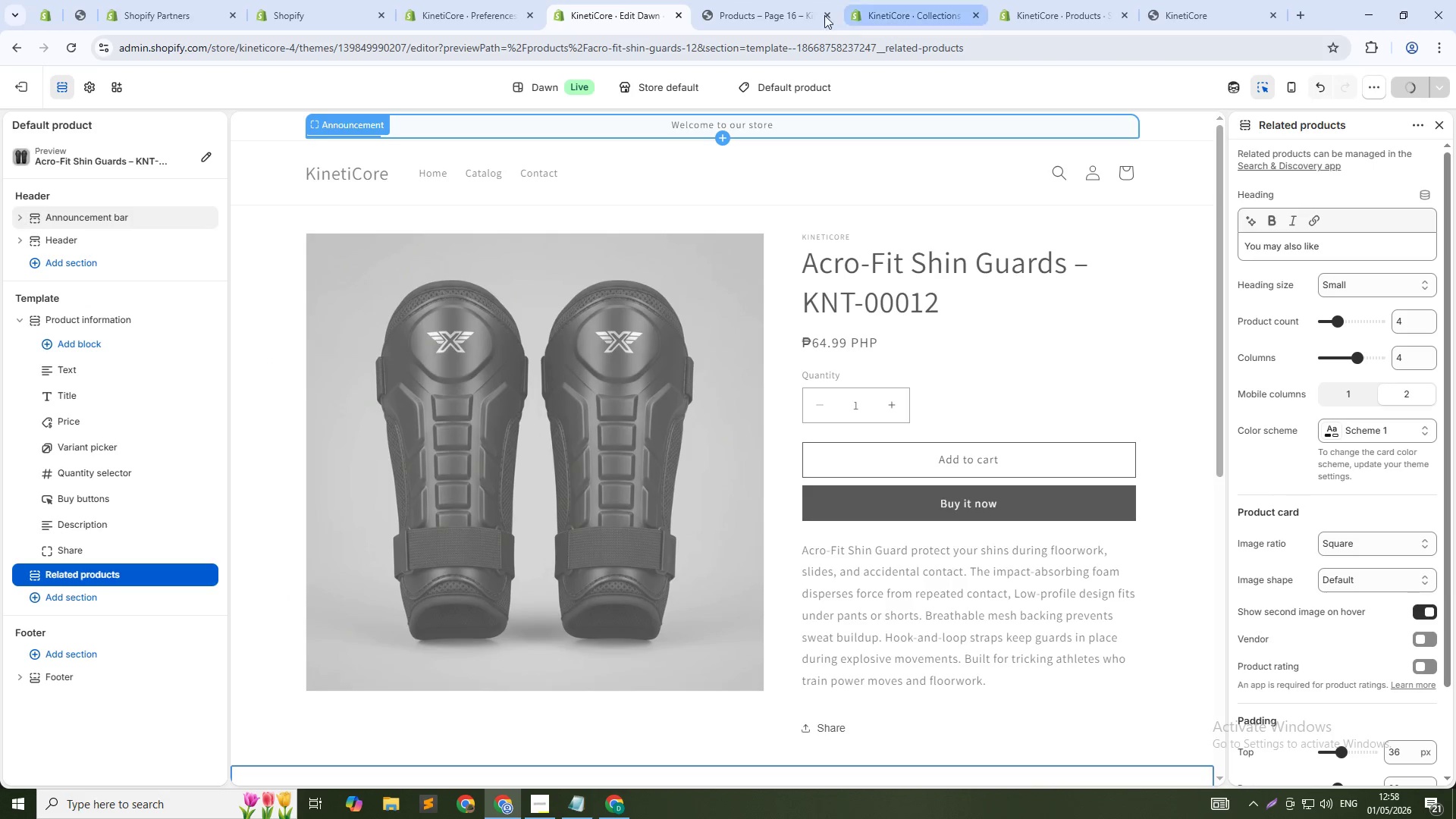 
left_click([803, 9])
 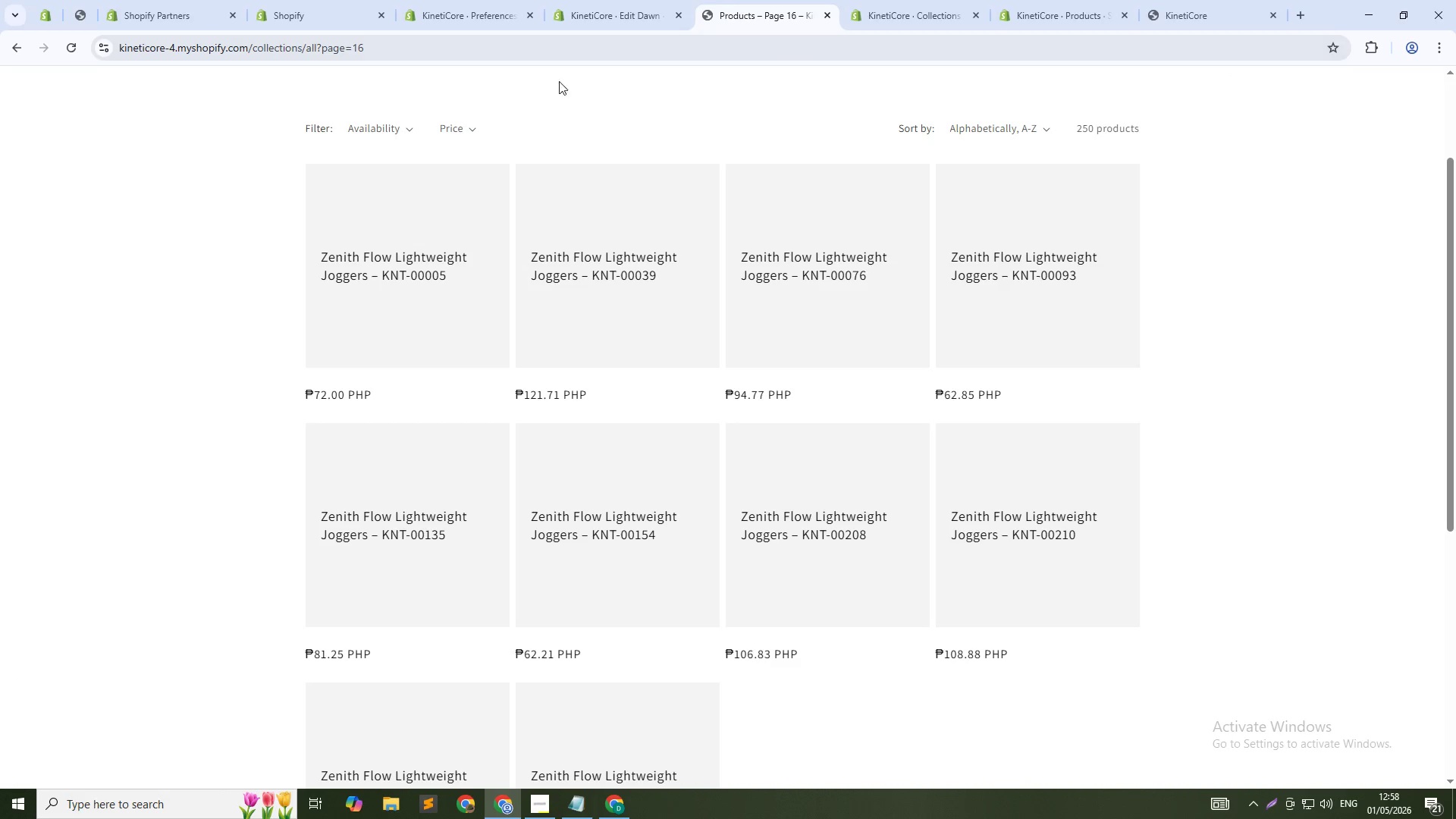 
scroll: coordinate [235, 160], scroll_direction: up, amount: 3.0
 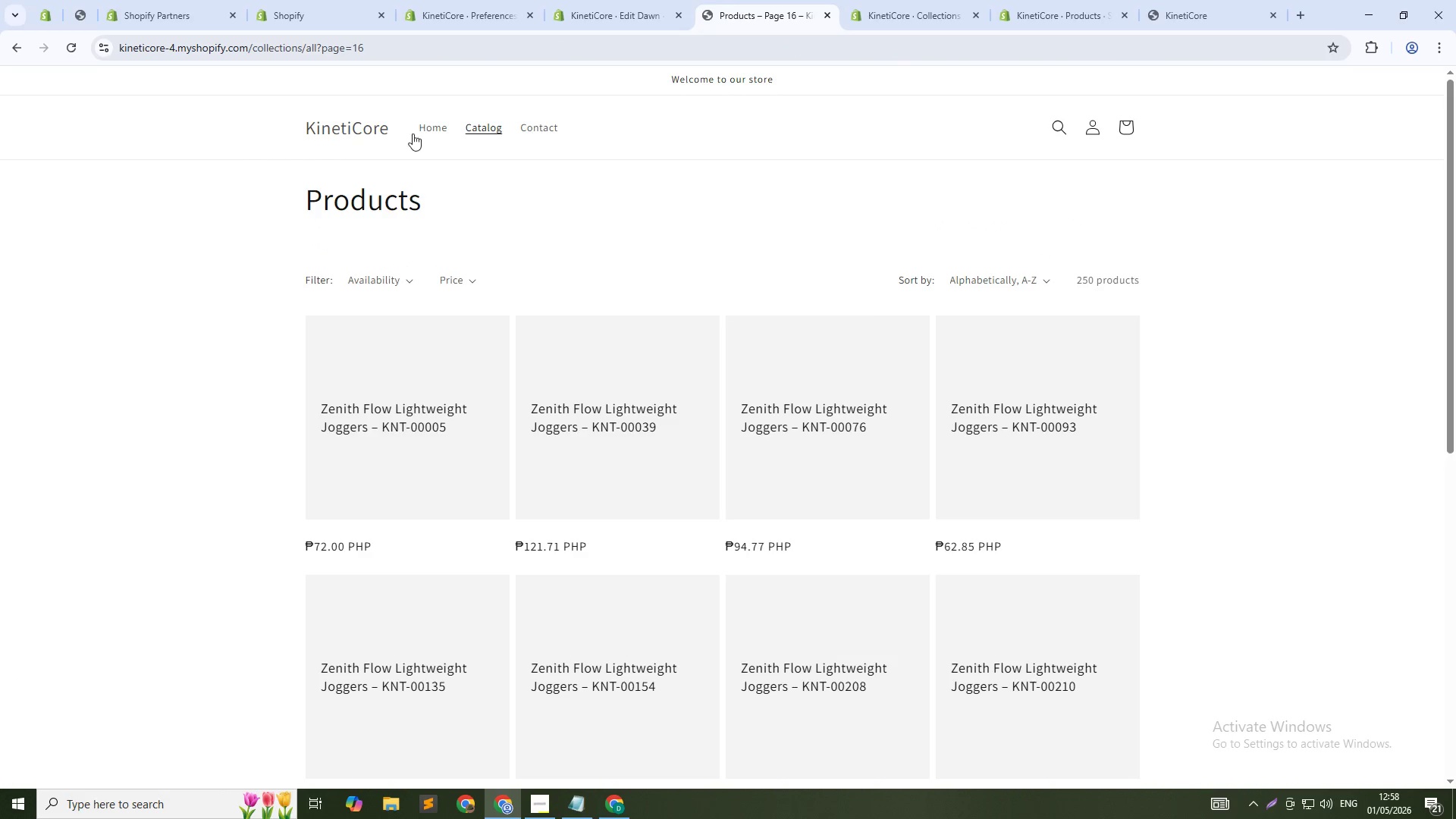 
left_click([425, 133])
 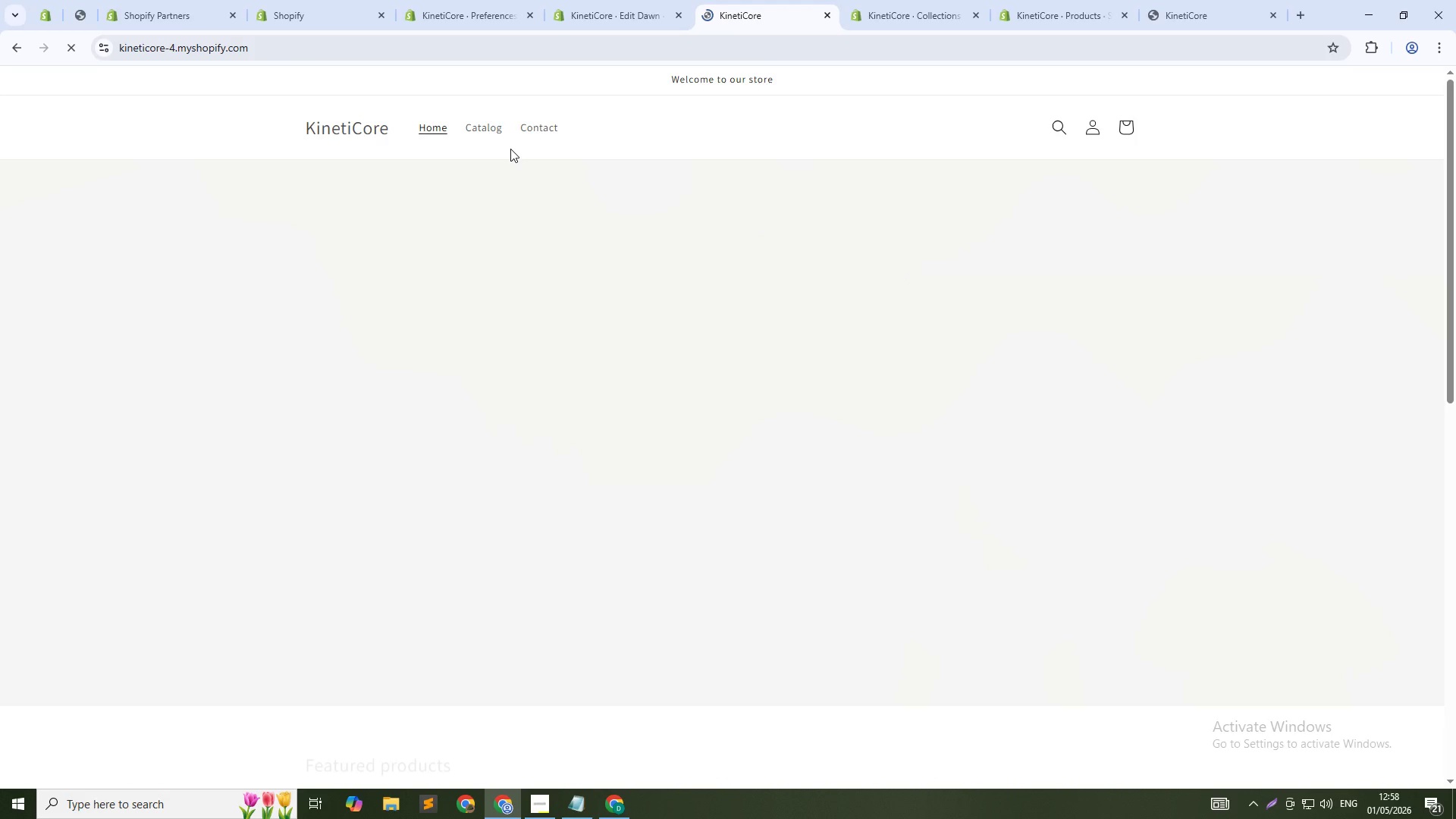 
scroll: coordinate [514, 168], scroll_direction: down, amount: 4.0
 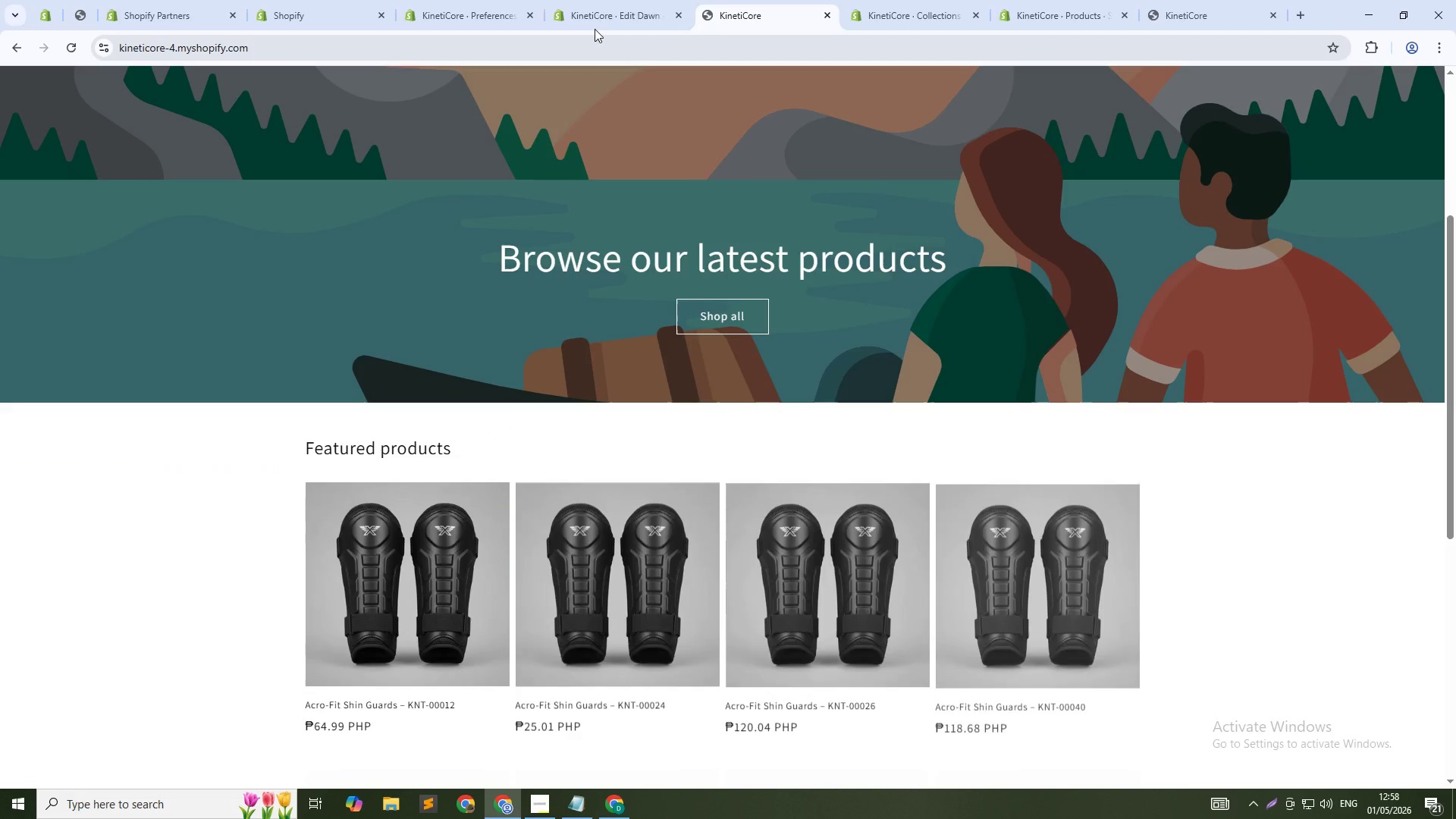 
left_click([614, 5])
 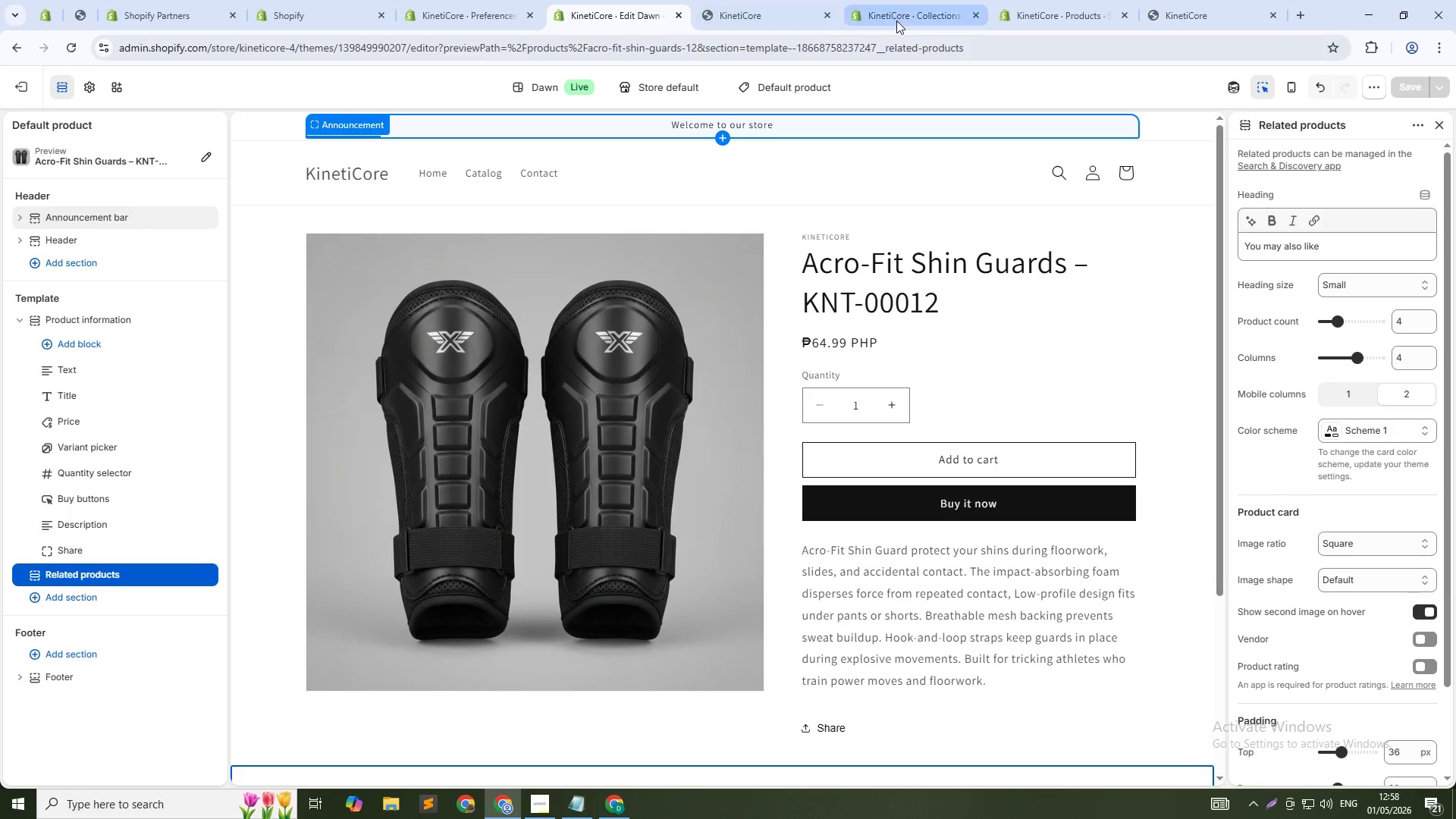 
left_click([896, 20])
 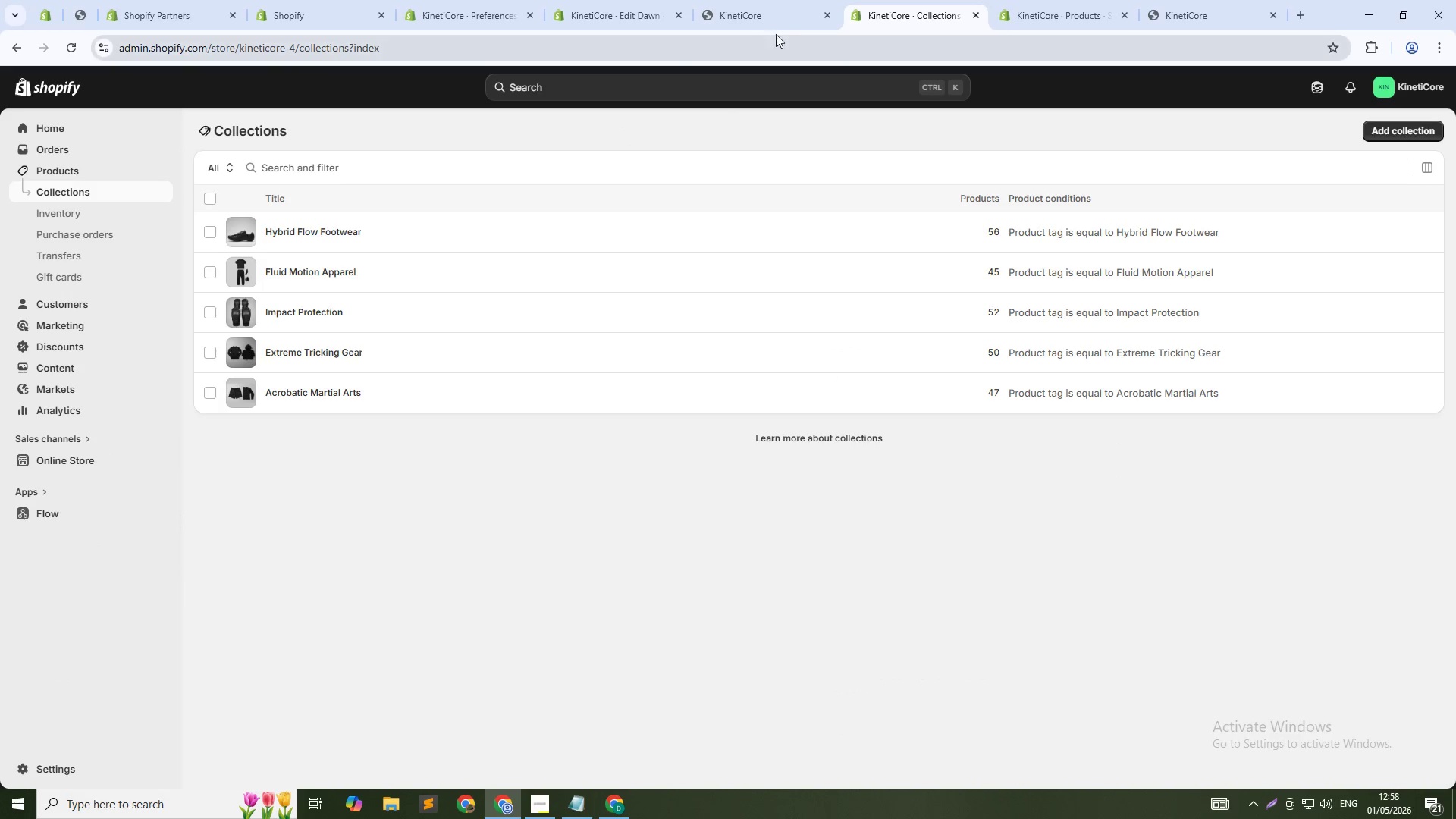 
scroll: coordinate [1235, 149], scroll_direction: up, amount: 4.0
 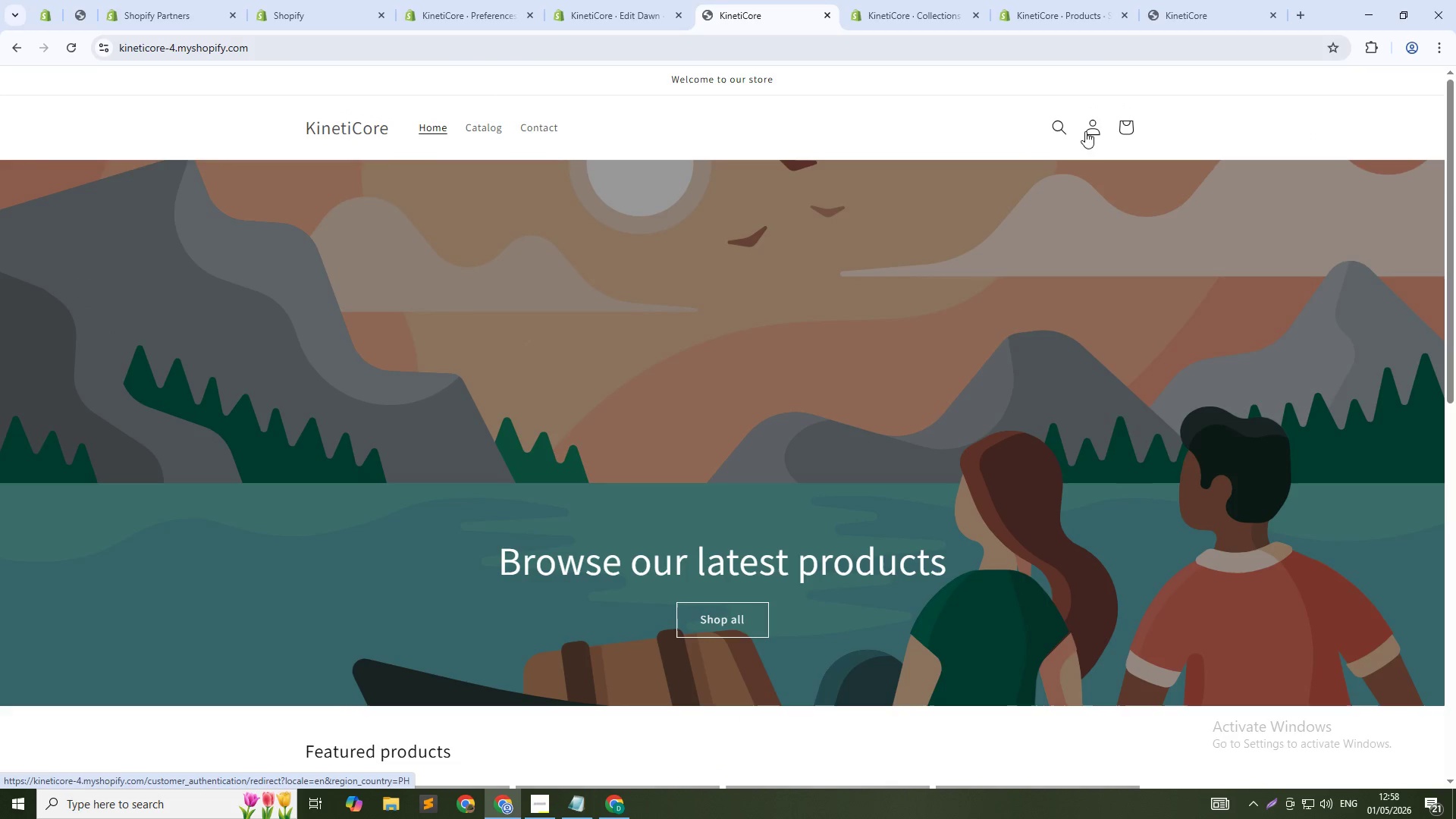 
left_click([1063, 127])
 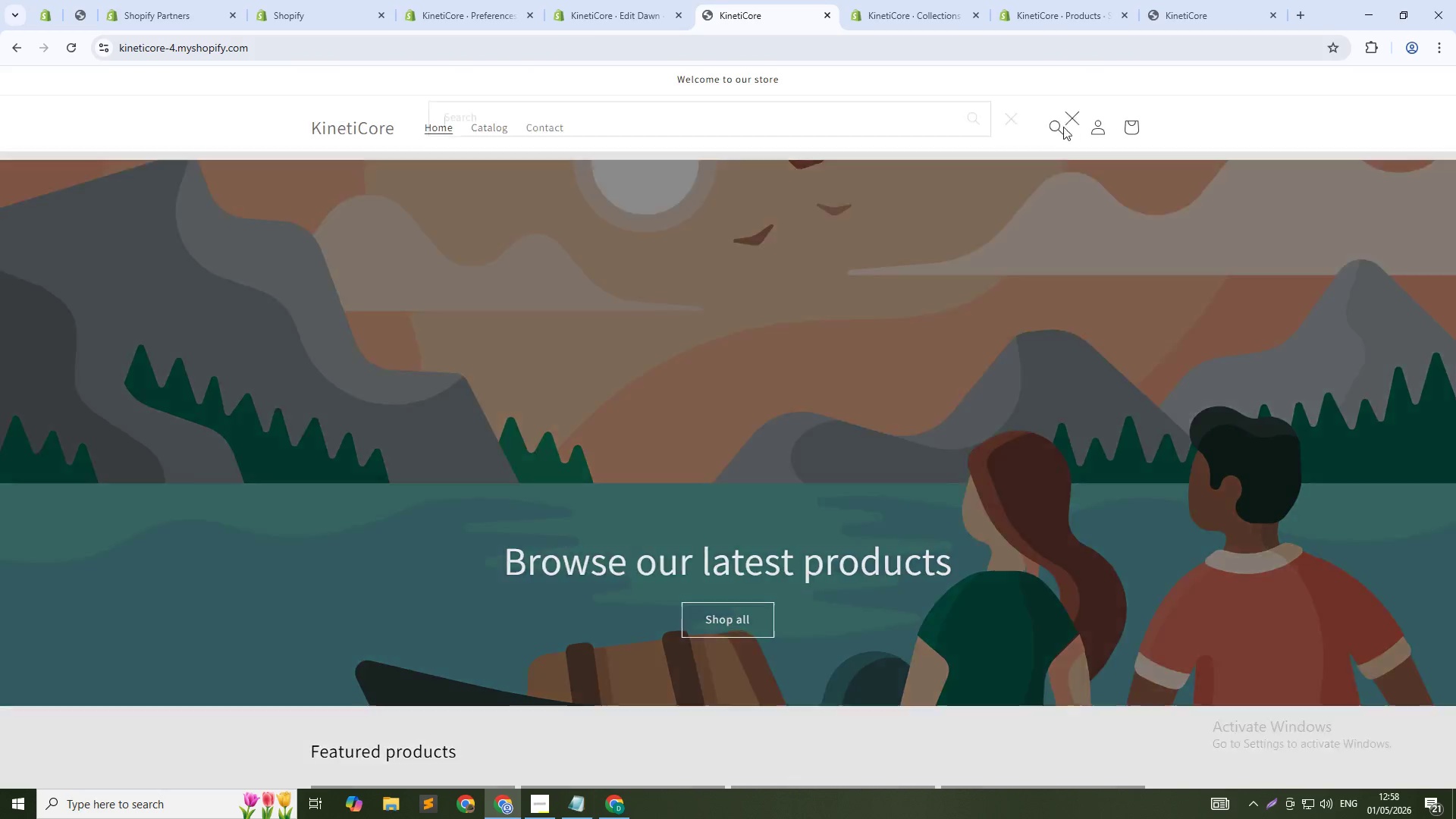 
type(Gravity)
 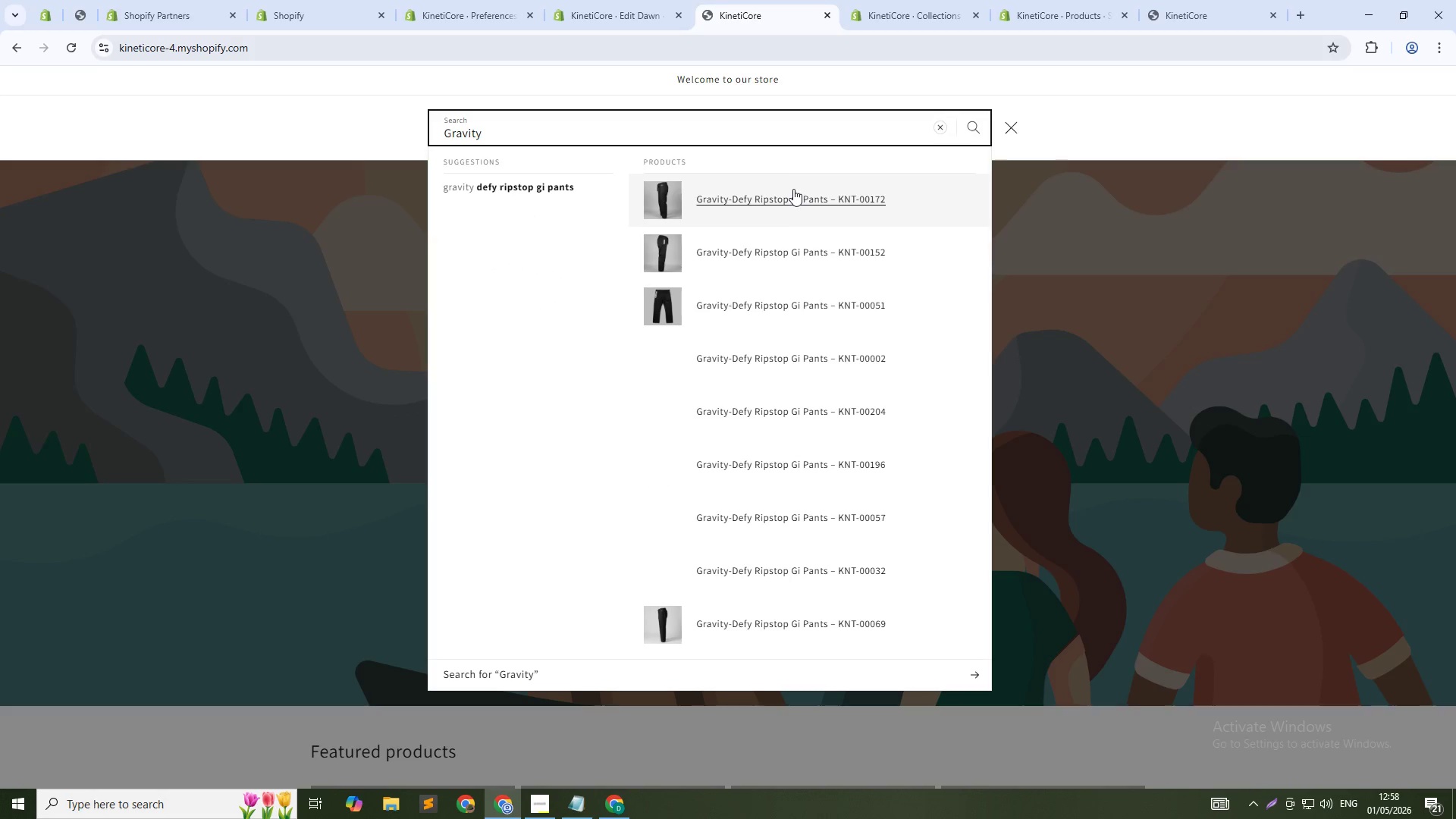 
left_click([787, 196])
 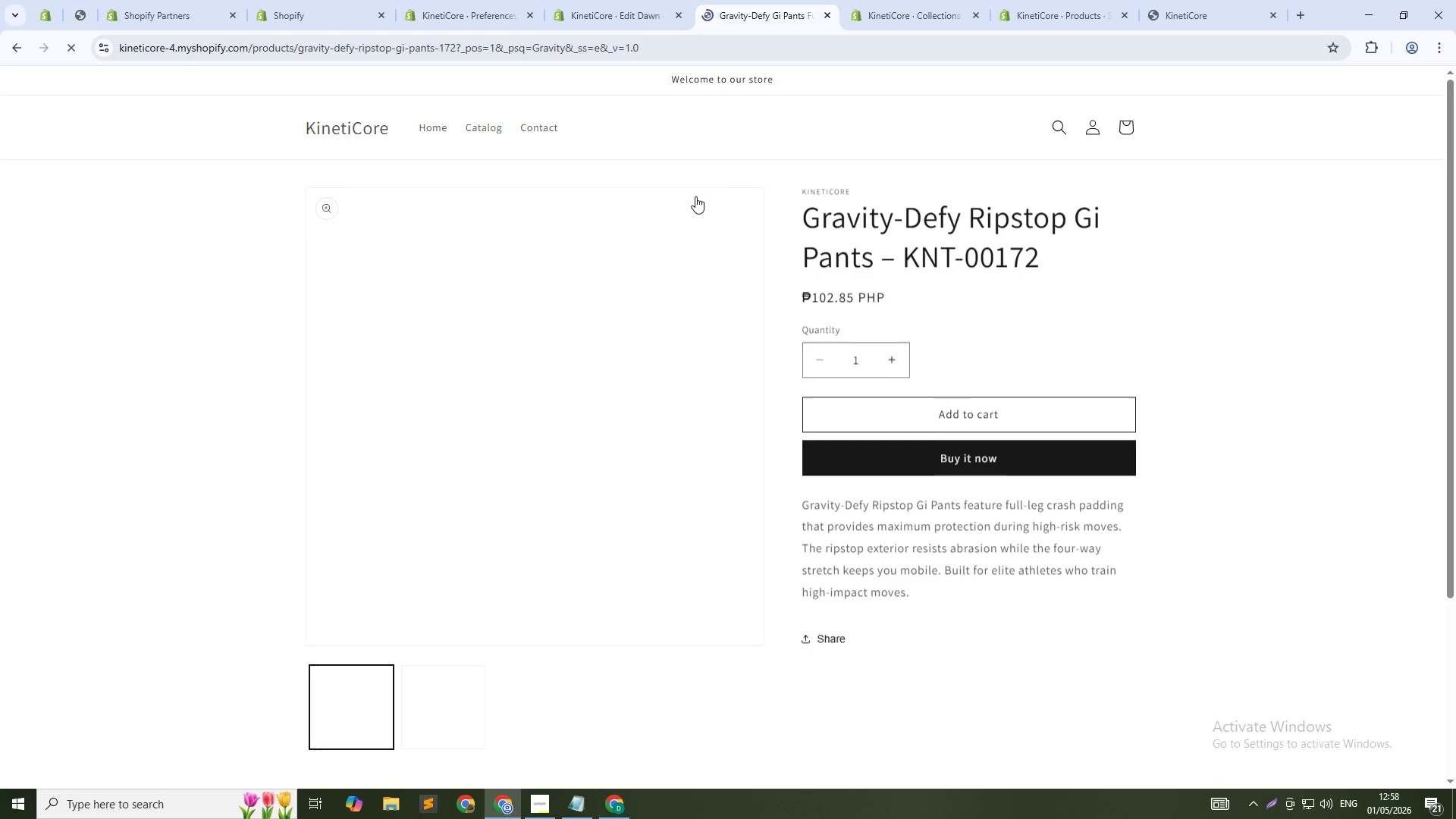 
scroll: coordinate [676, 281], scroll_direction: down, amount: 8.0
 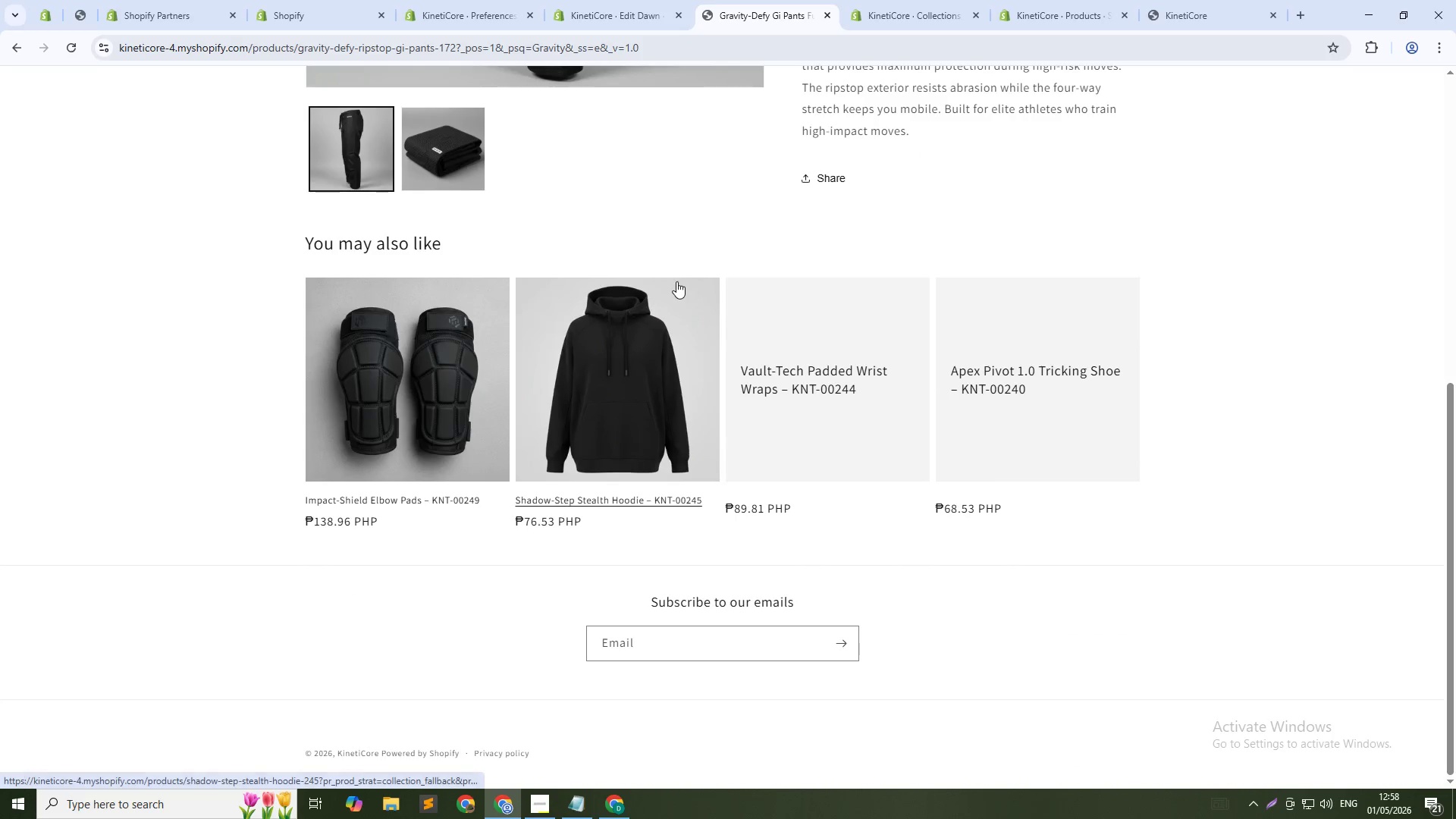 
scroll: coordinate [673, 285], scroll_direction: up, amount: 7.0
 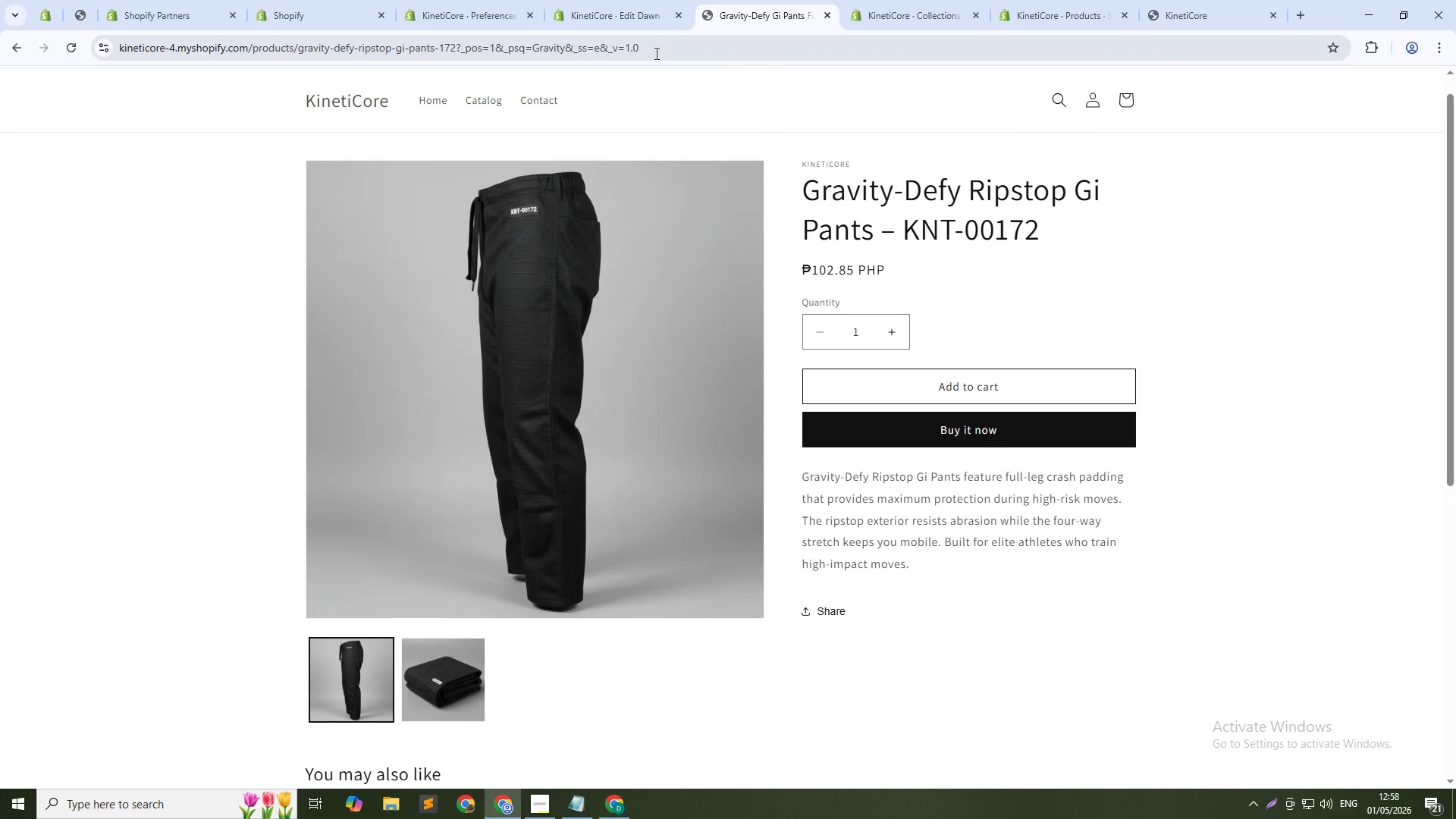 
left_click([655, 53])
 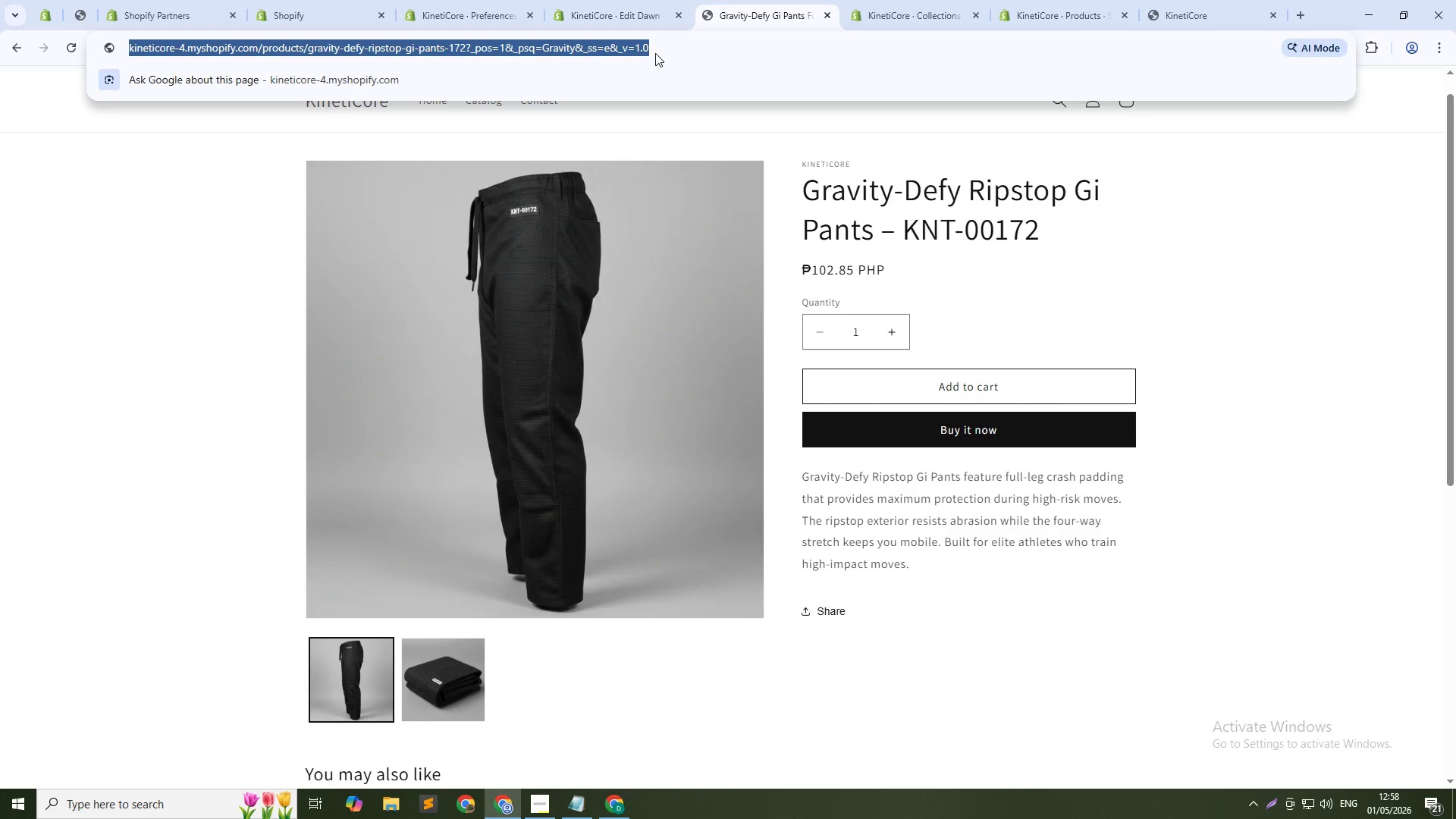 
key(Control+C)
 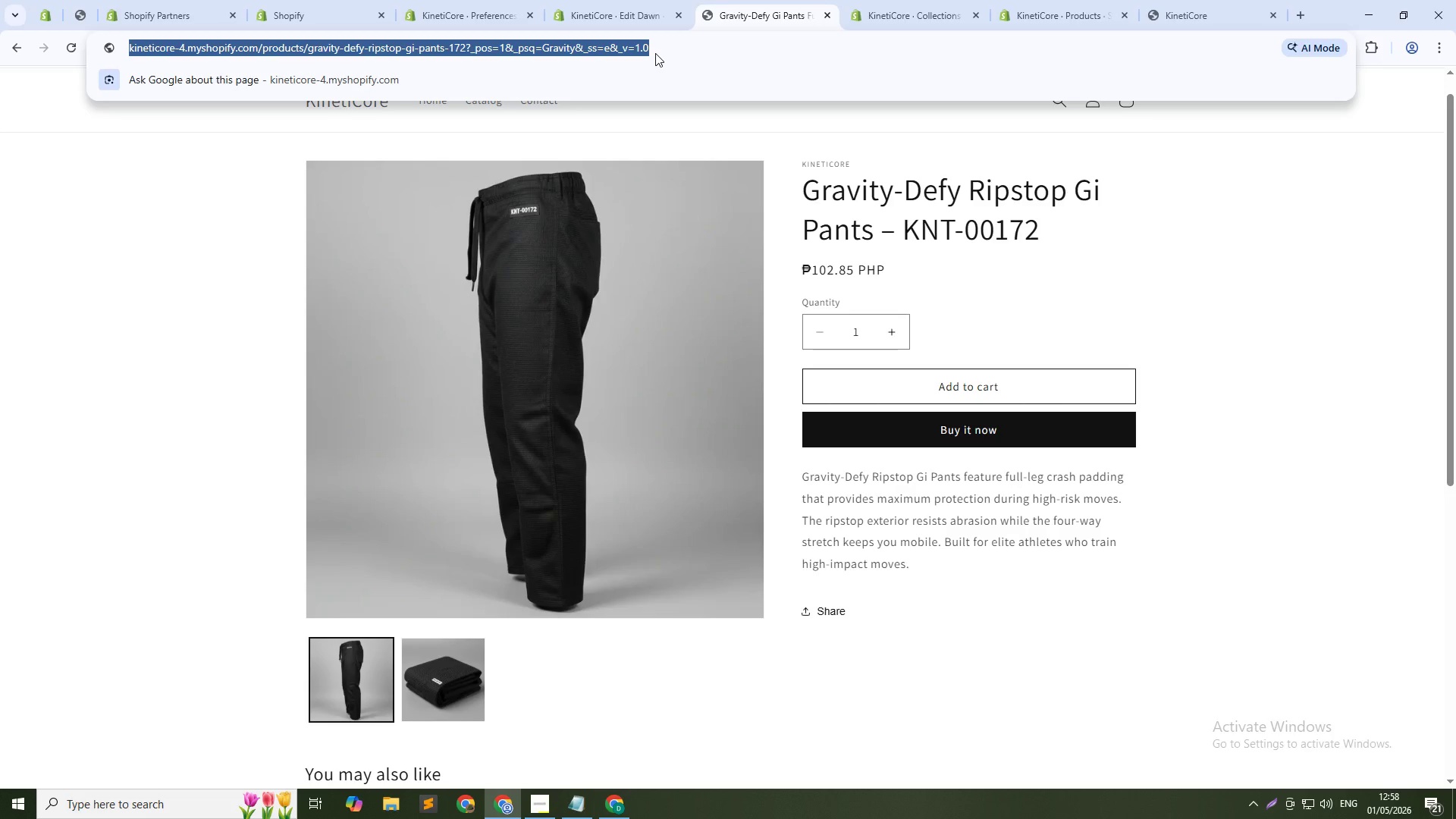 
key(Control+C)
 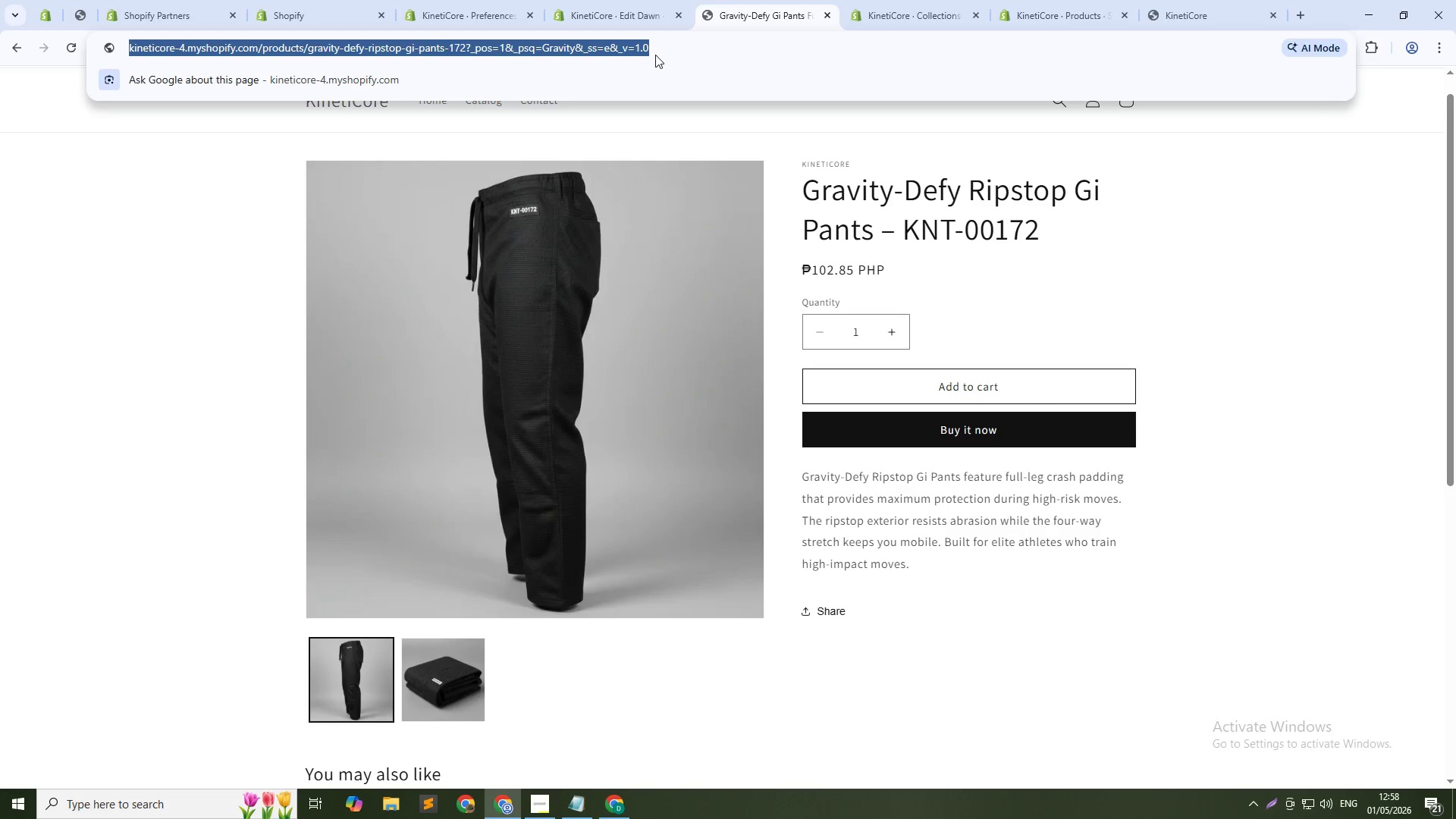 
key(Alt+Tab)
 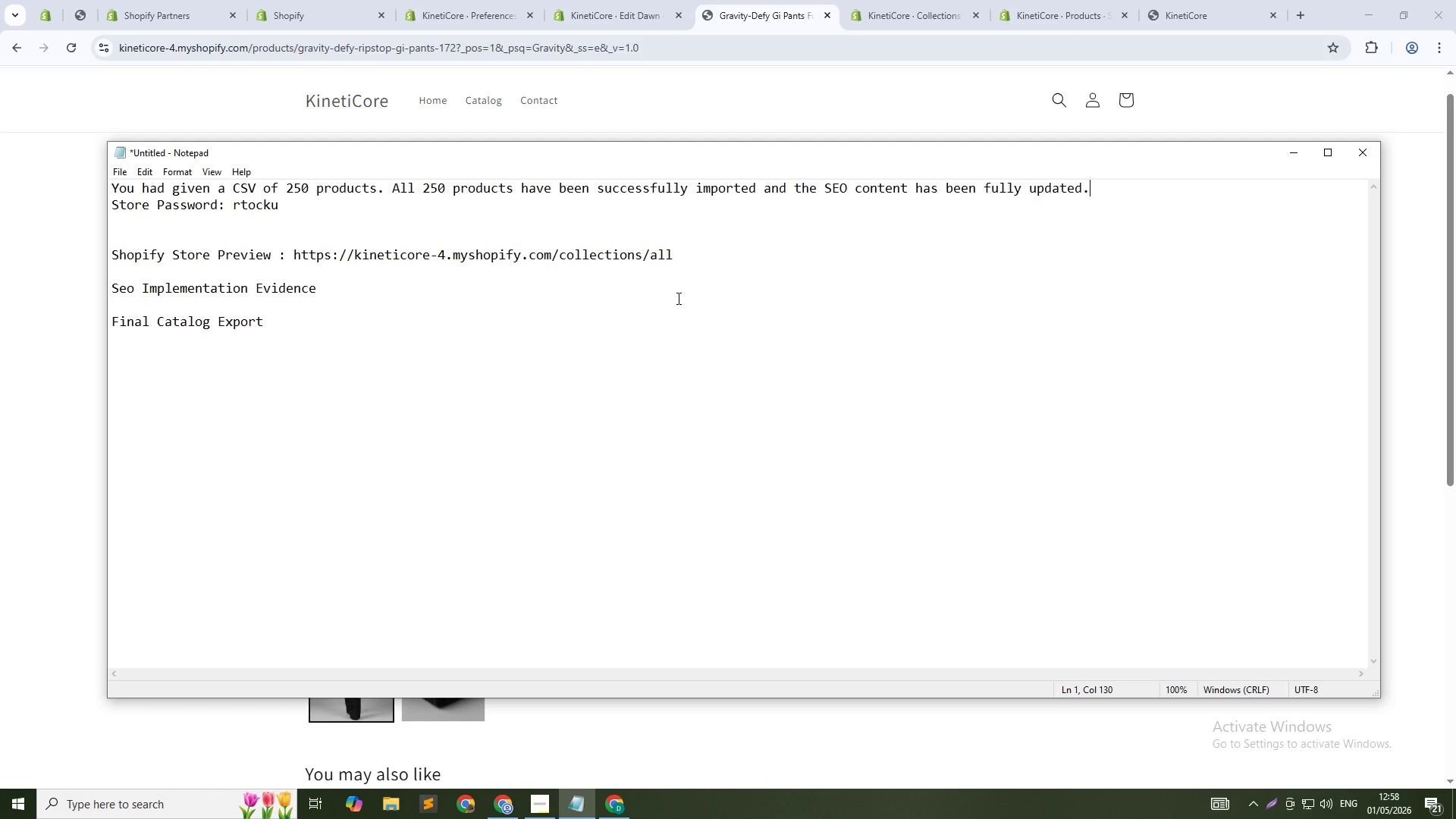 
left_click_drag(start_coordinate=[692, 249], to_coordinate=[293, 253])
 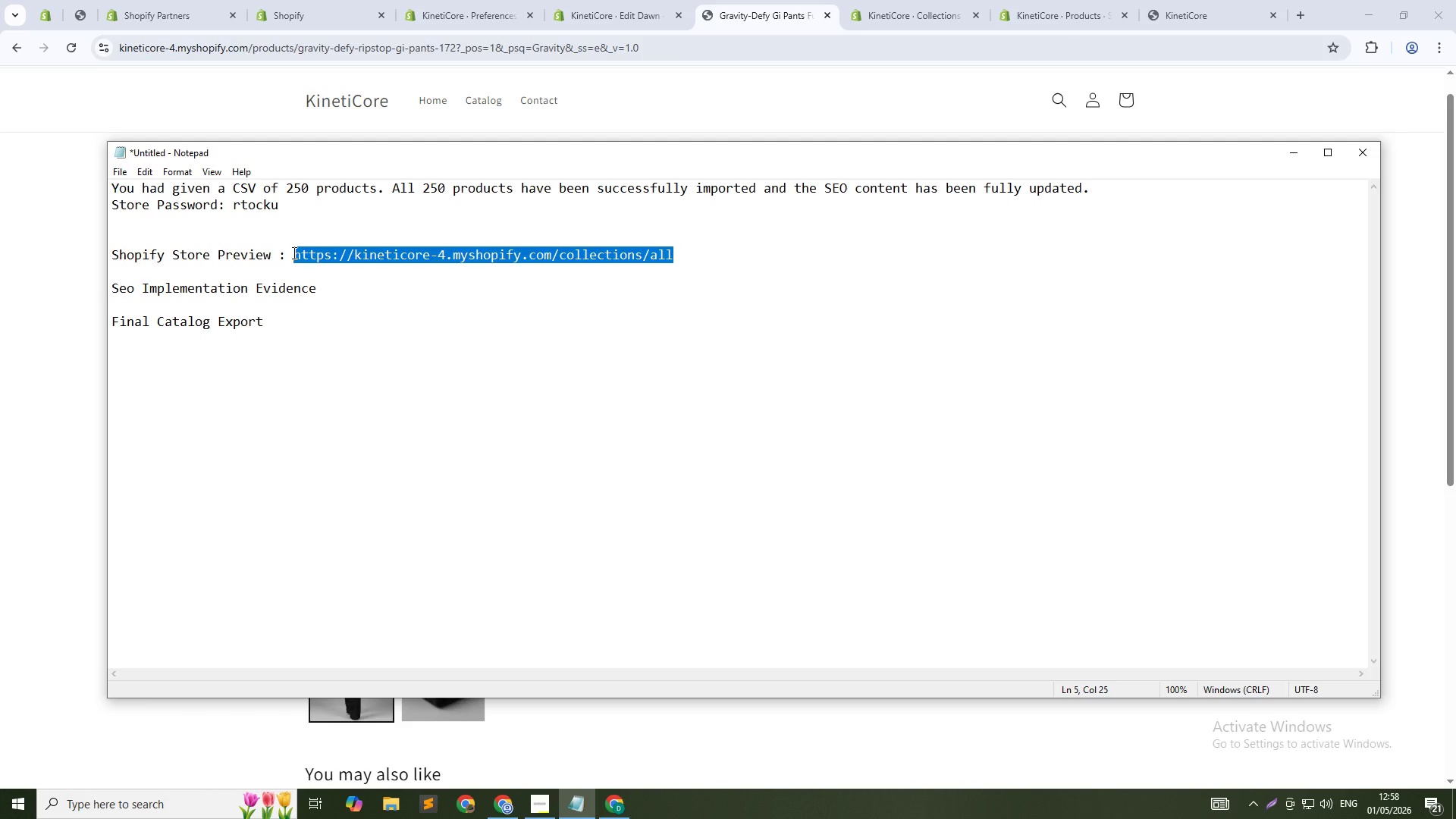 
key(Control+V)
 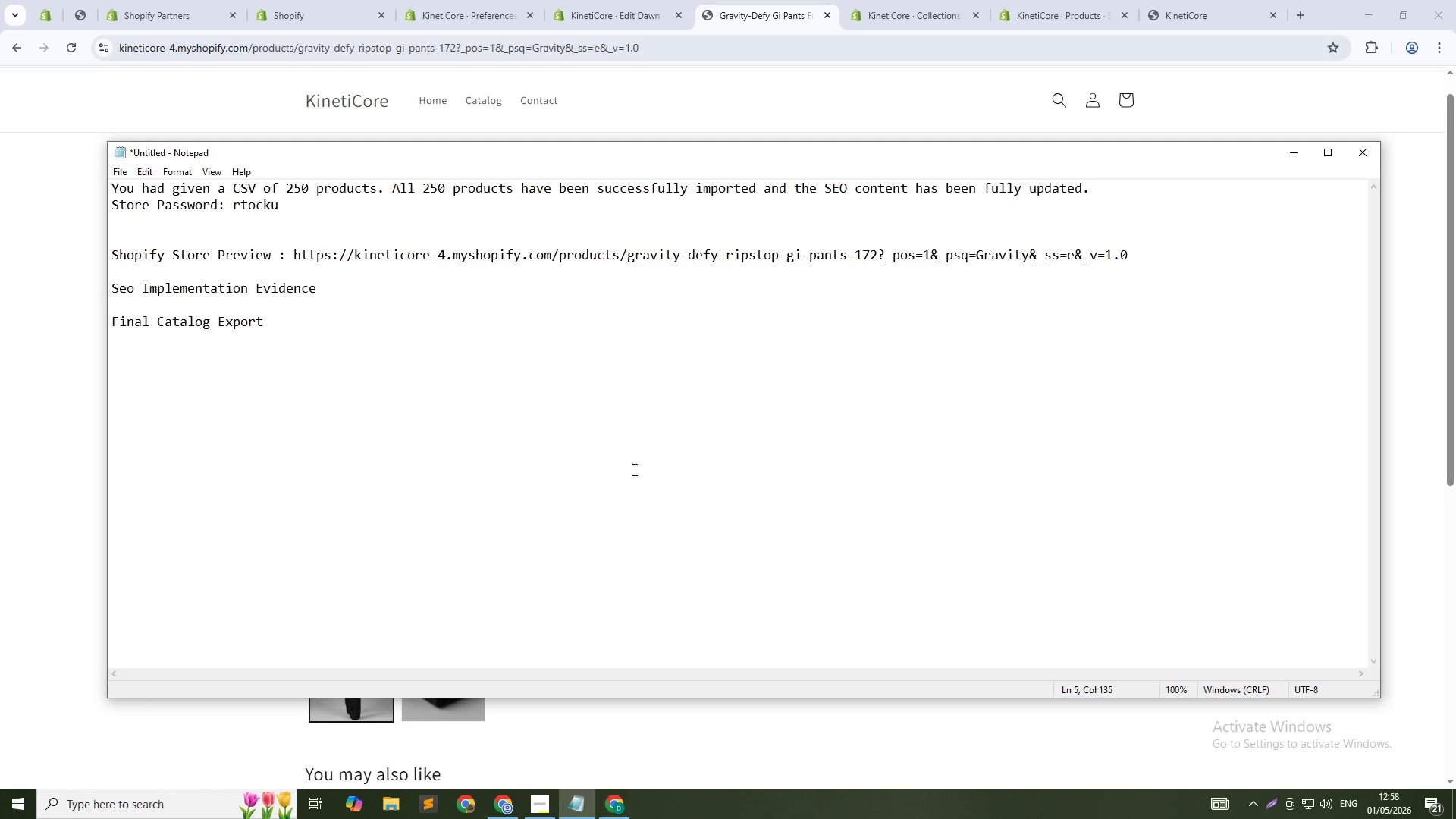 
key(Alt+Tab)
 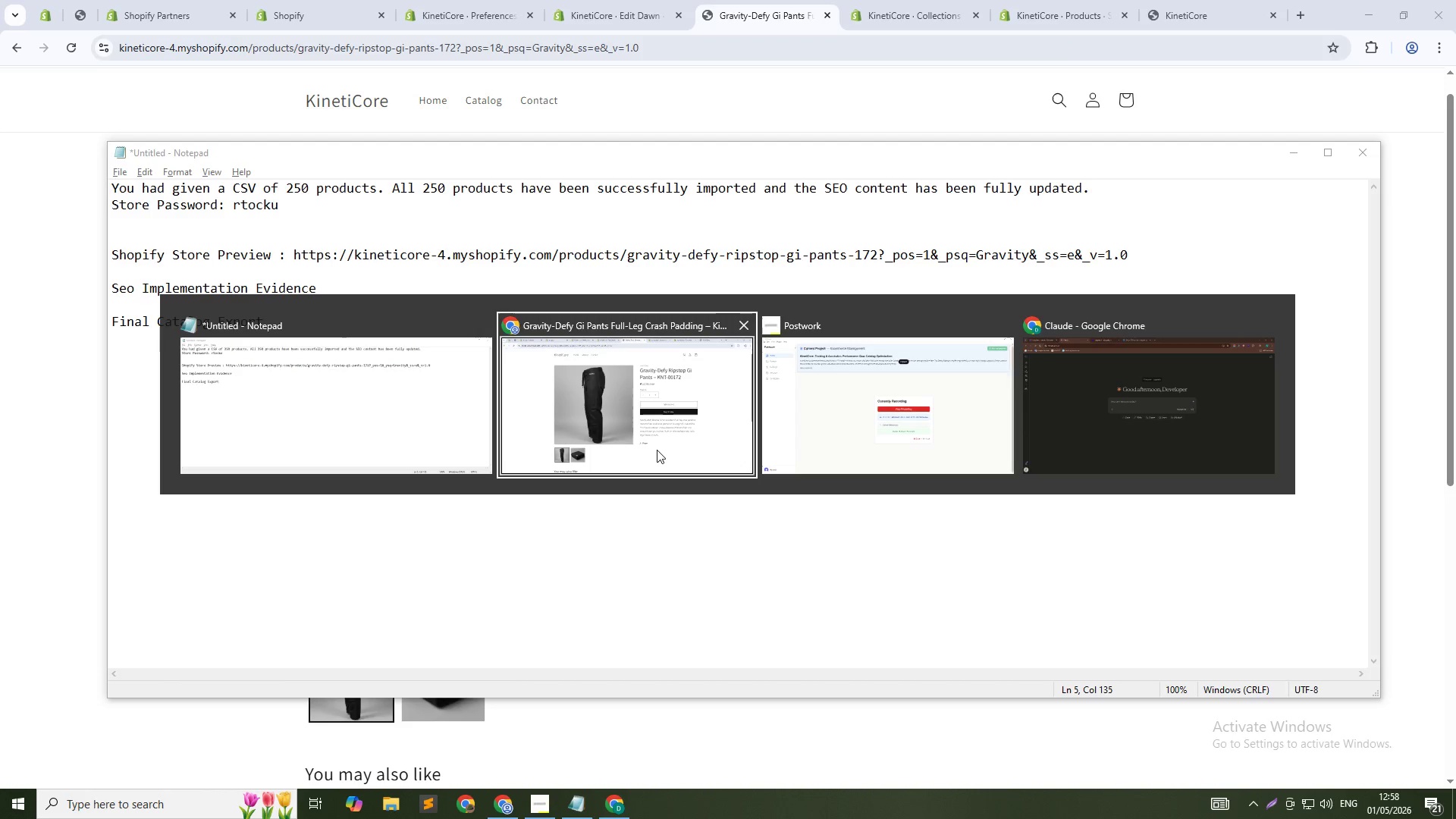 
key(Alt+Tab)